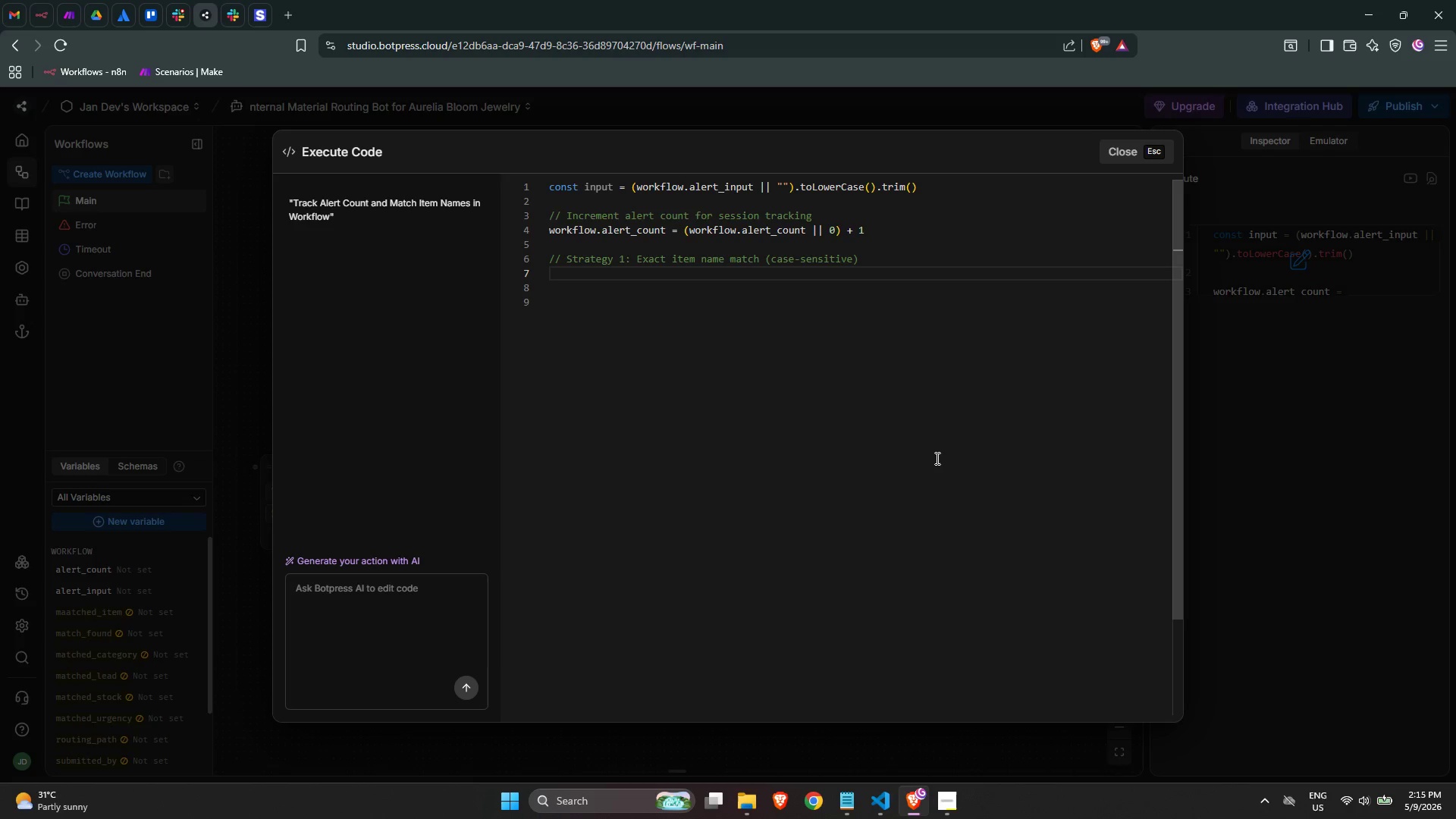 
double_click([936, 458])
 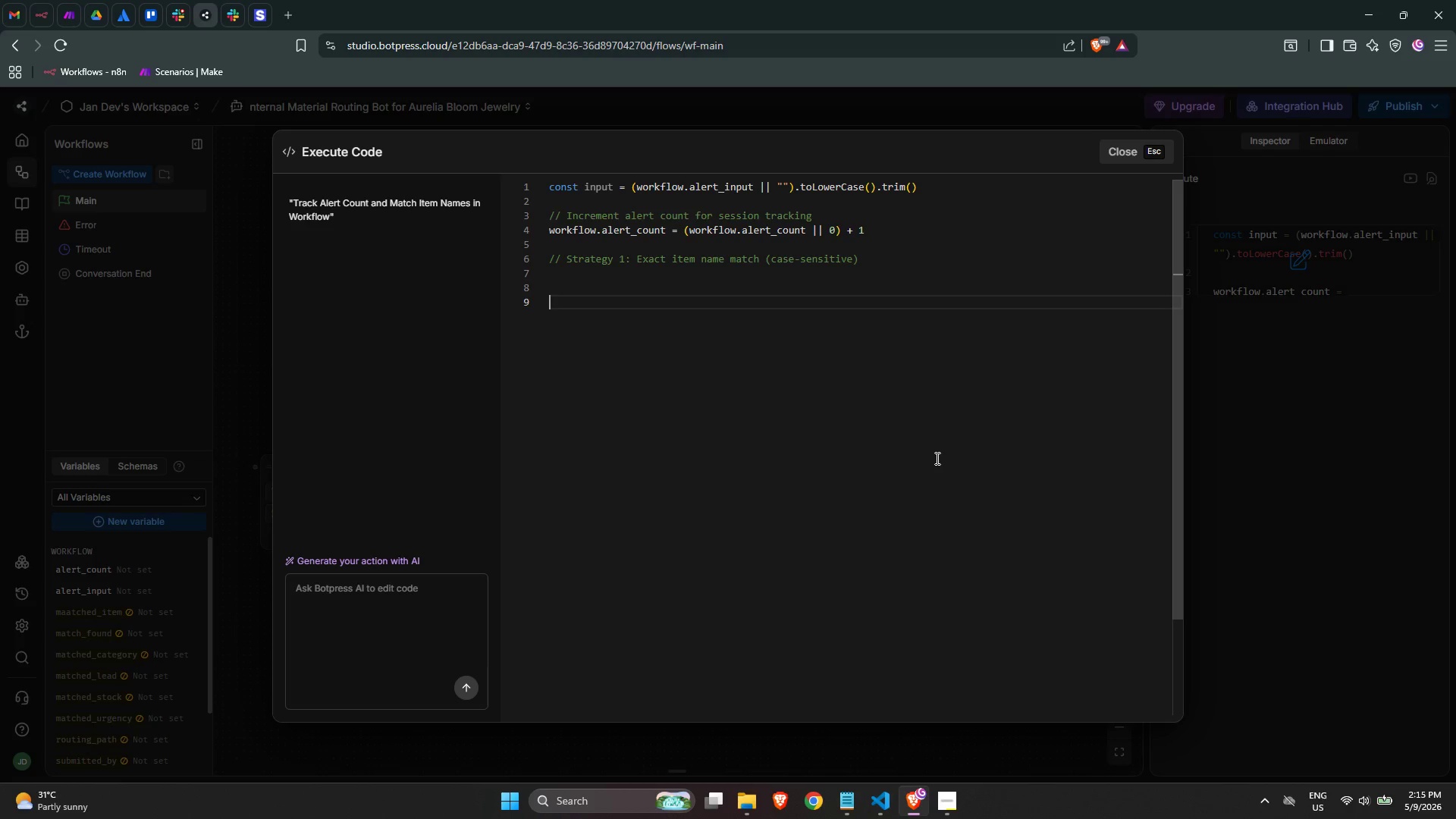 
wait(7.23)
 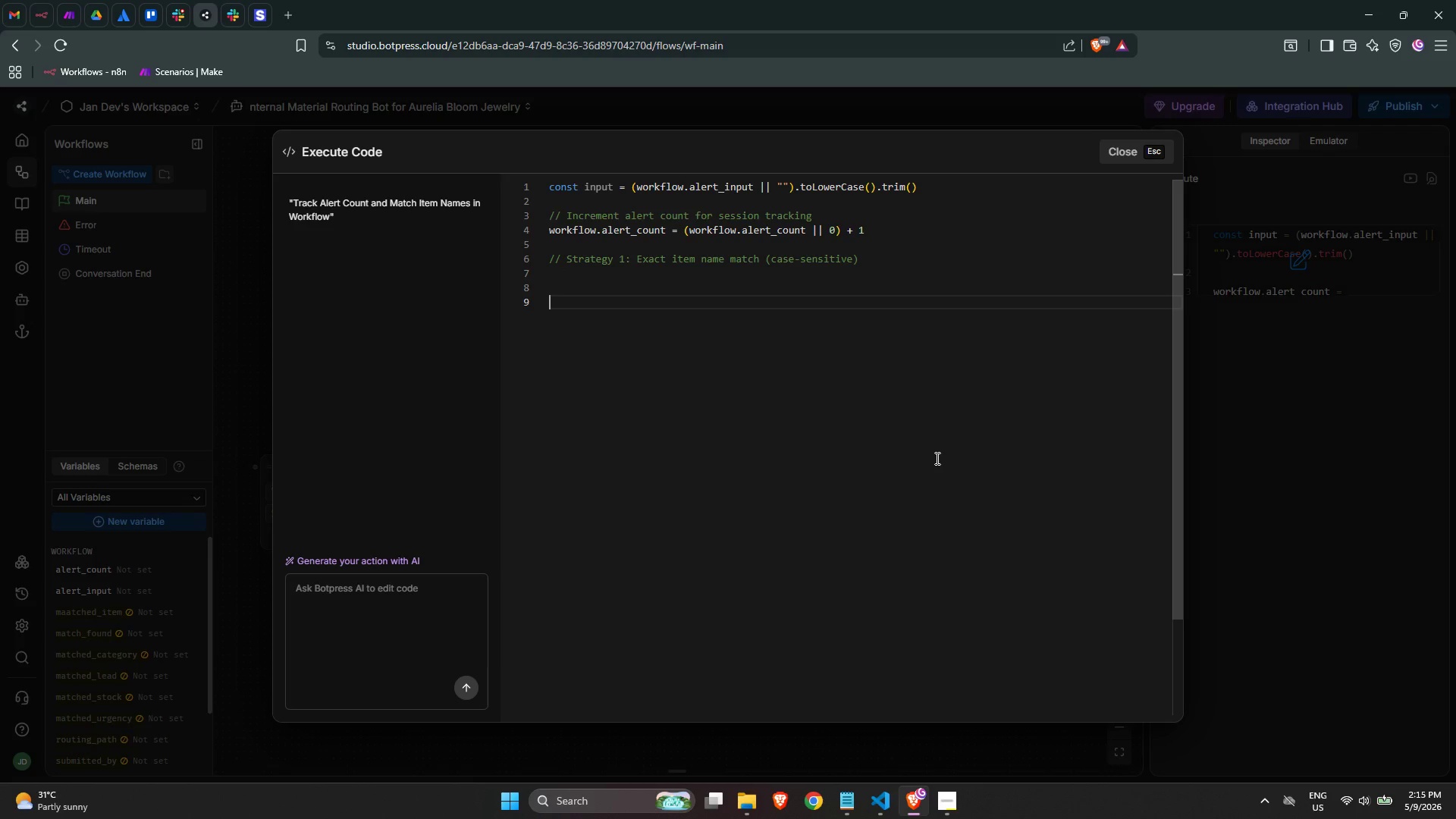 
left_click([936, 458])
 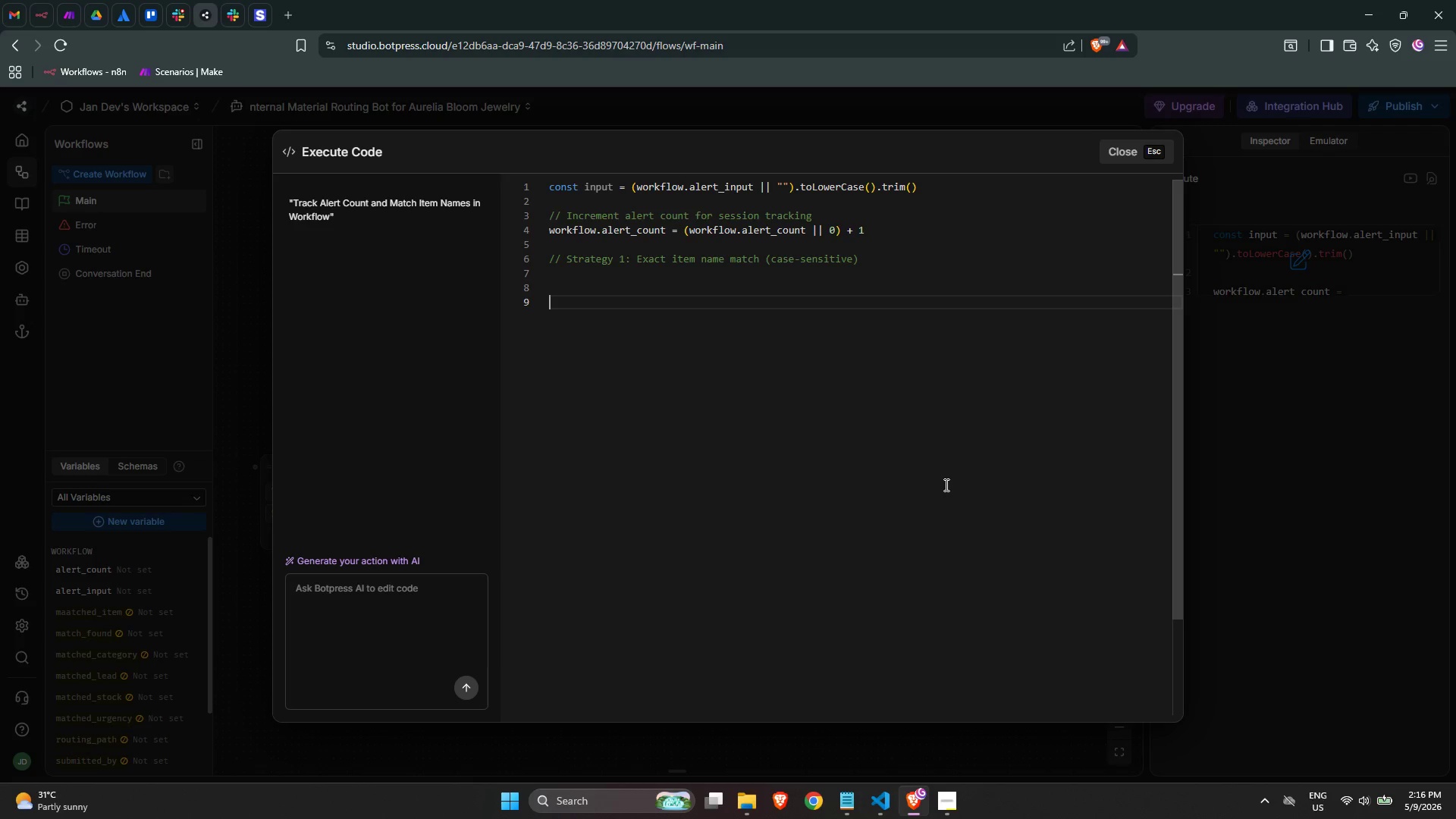 
wait(55.02)
 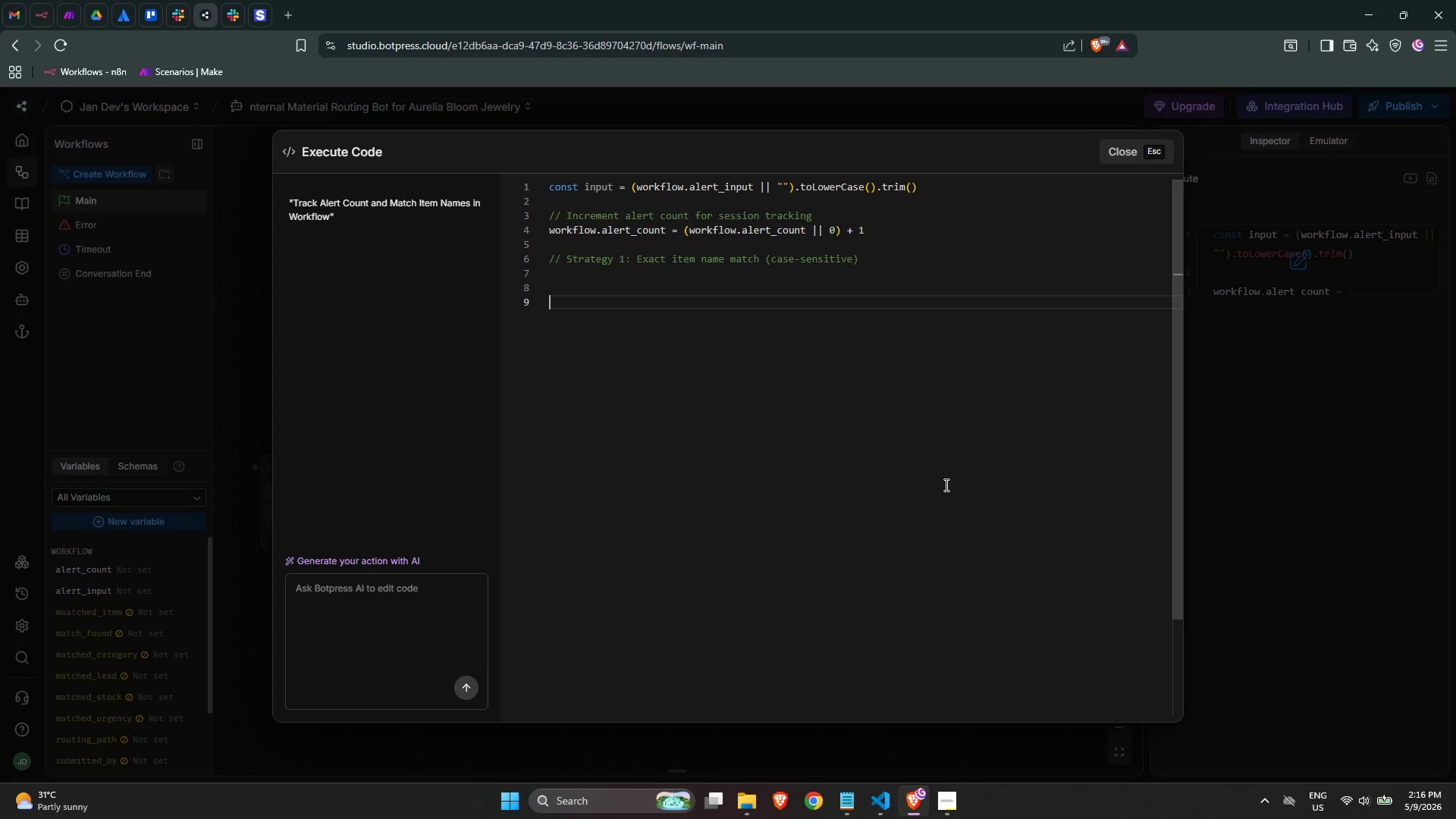 
left_click([945, 485])
 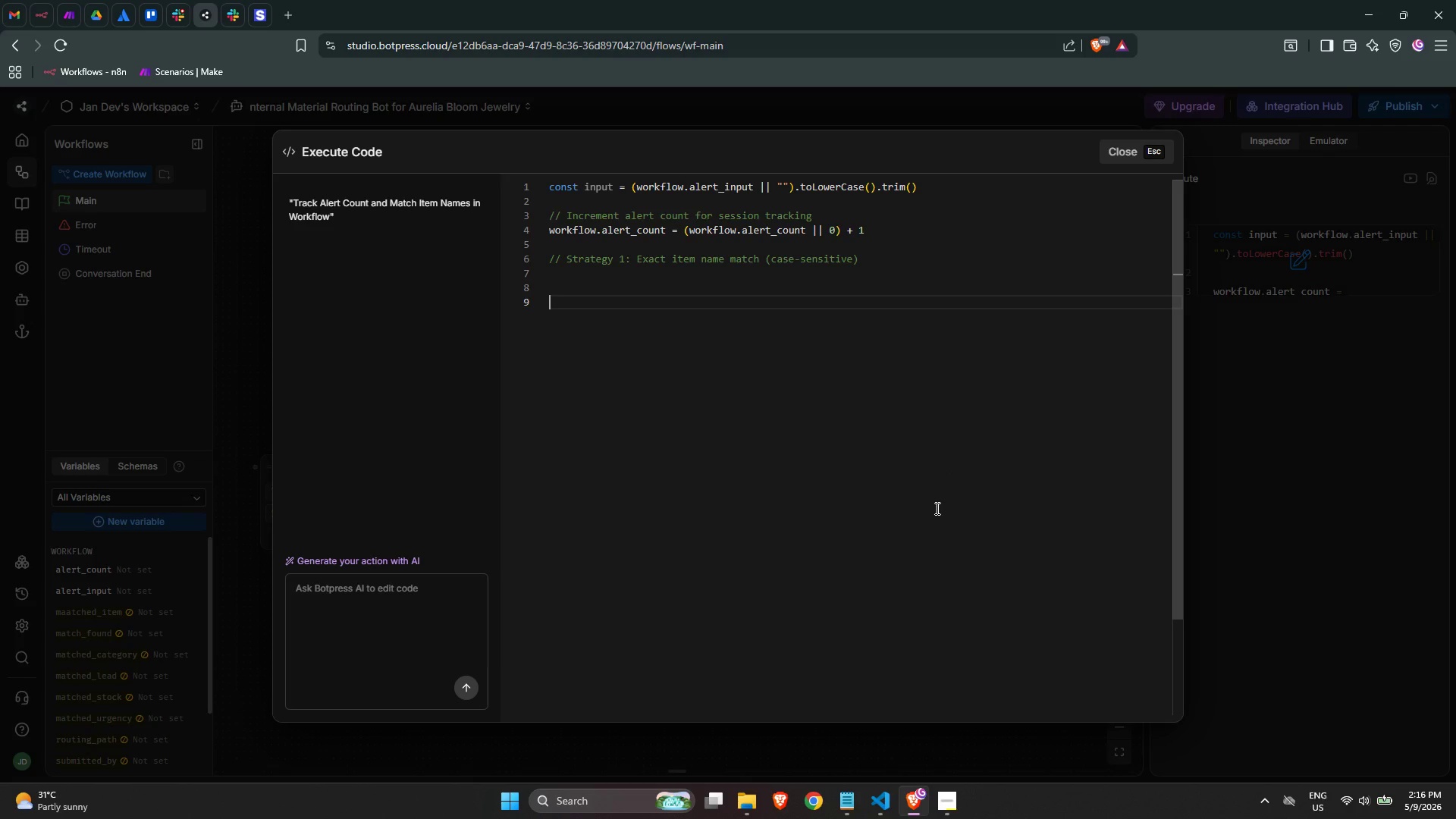 
wait(5.61)
 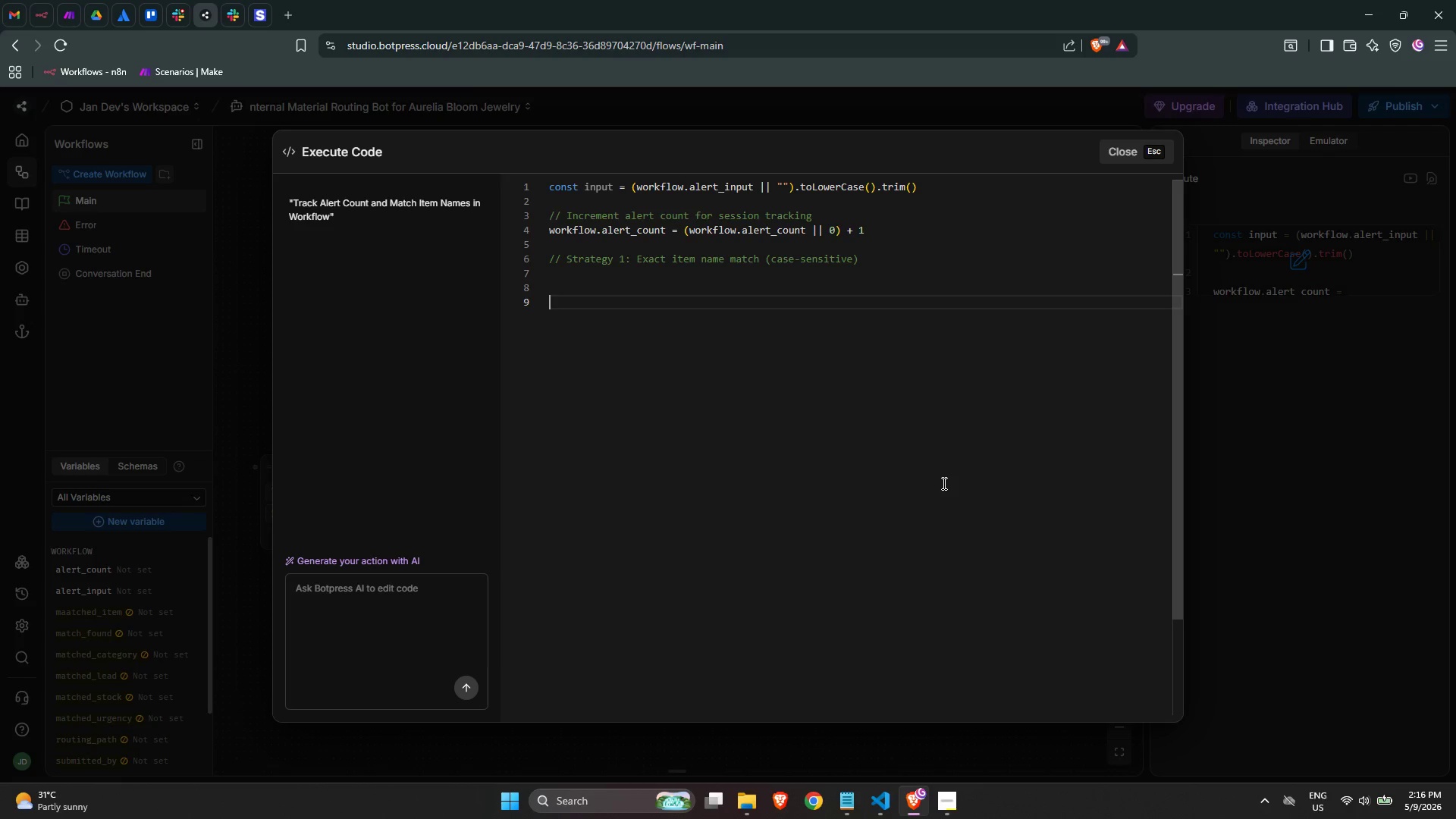 
key(Backspace)
 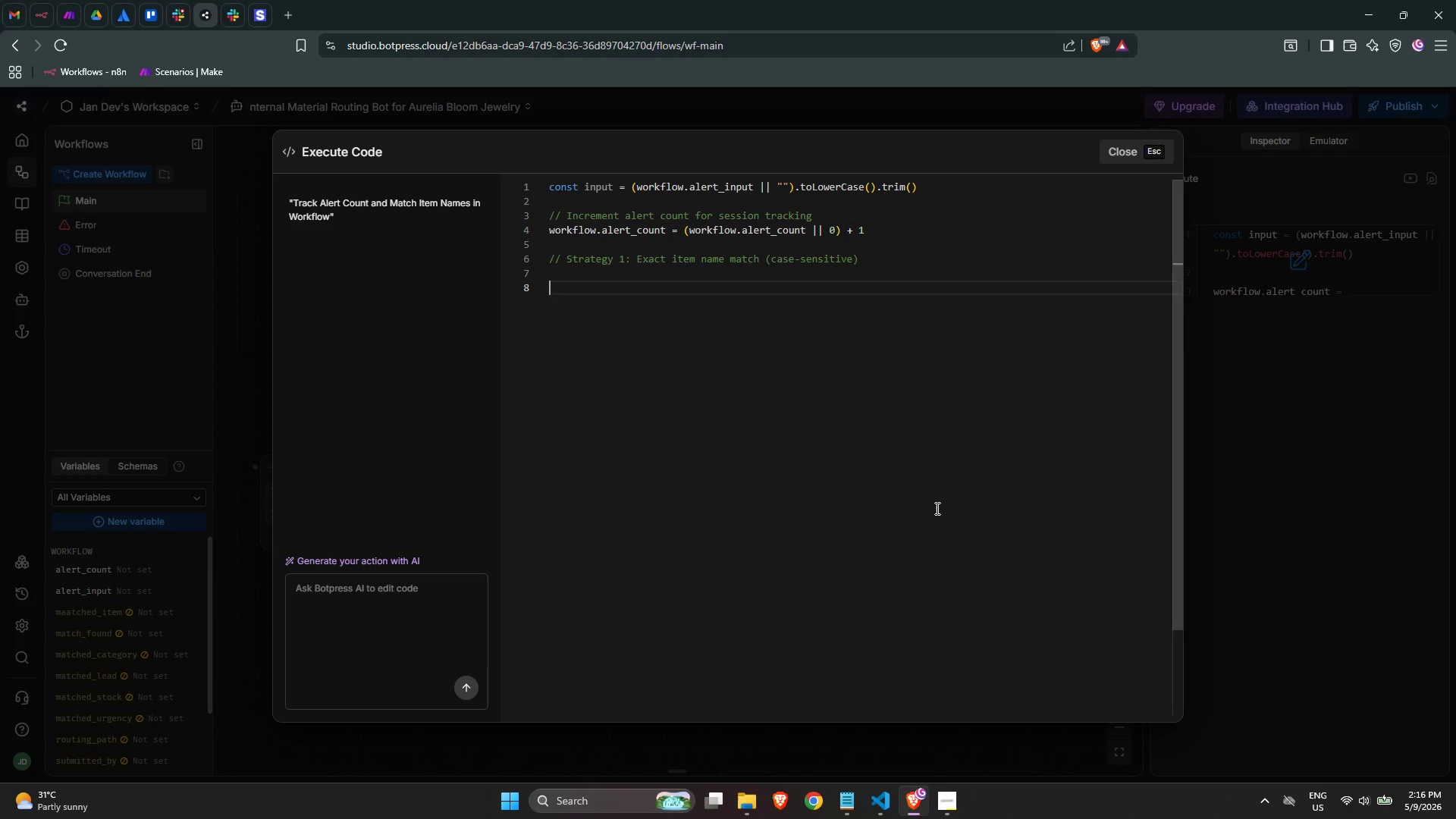 
key(Backspace)
 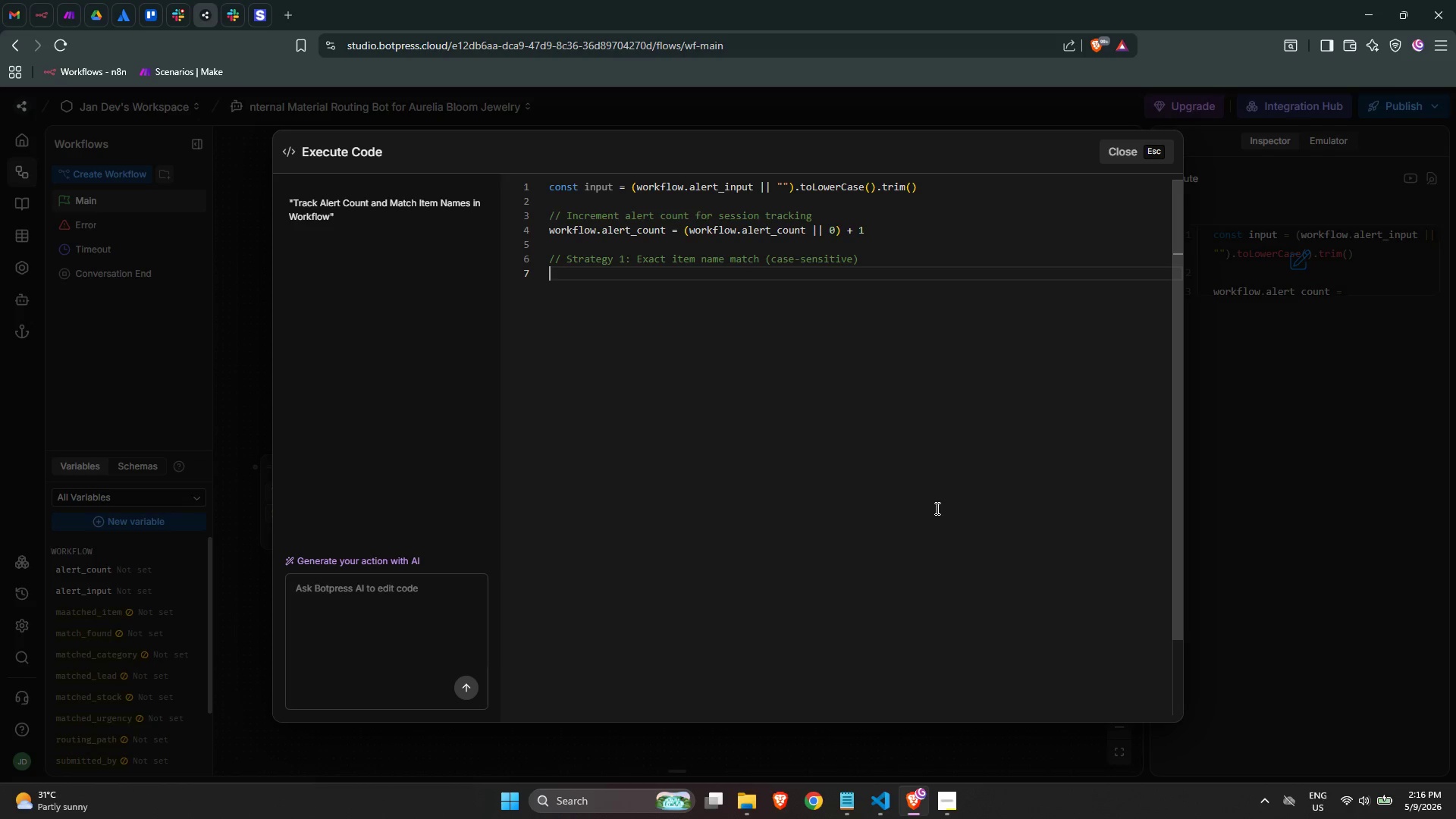 
key(Enter)
 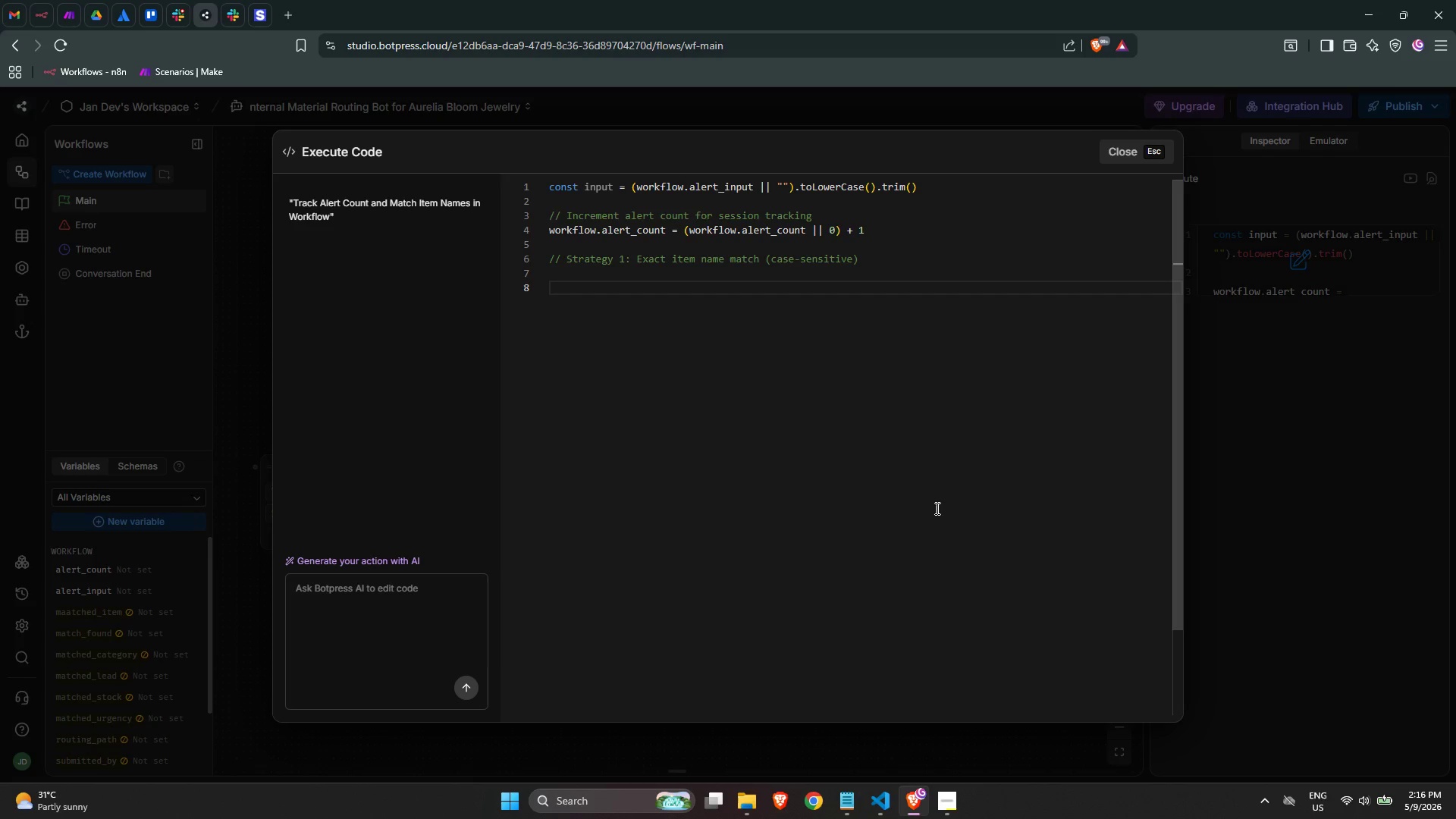 
wait(11.7)
 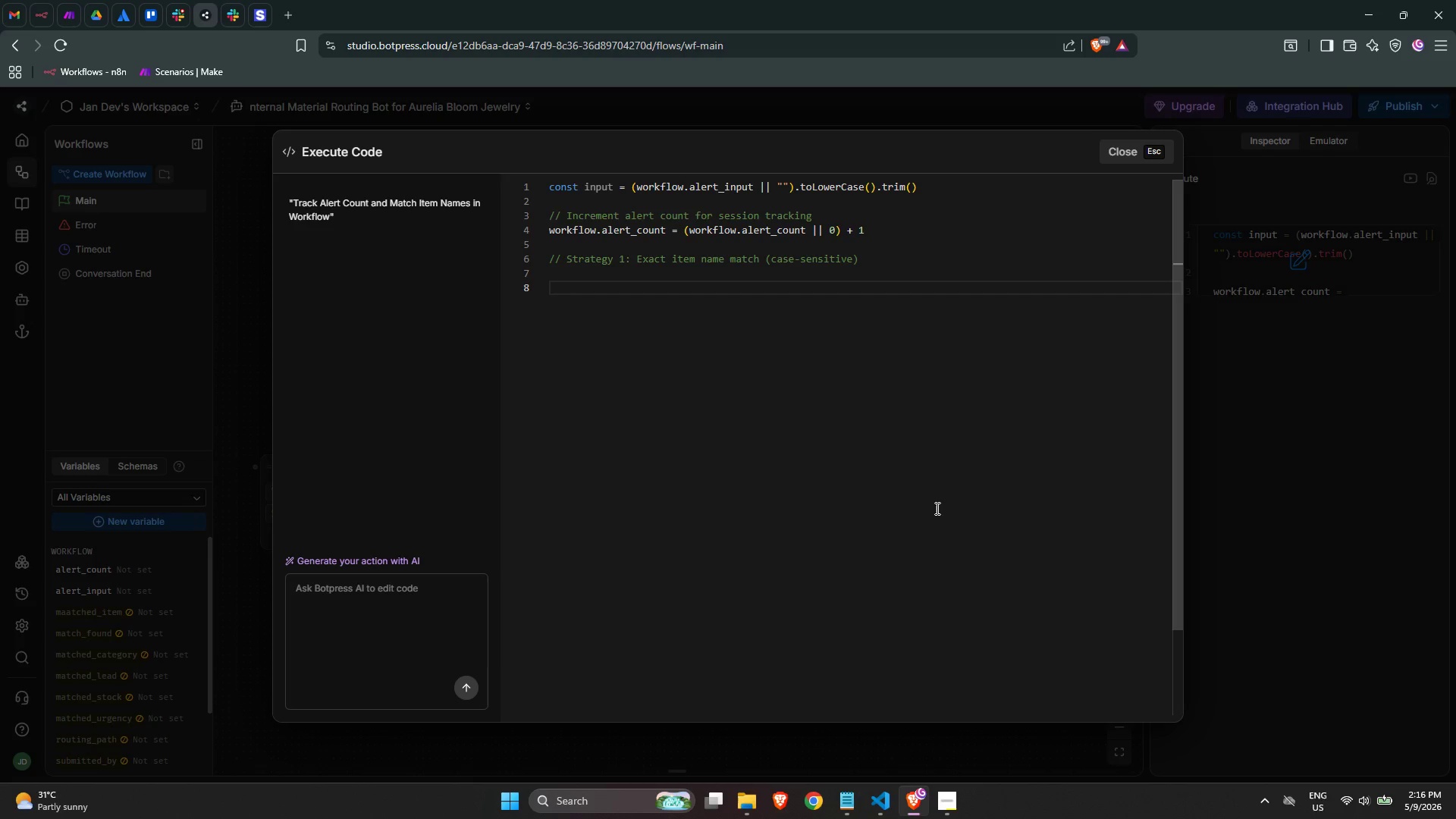 
key(Backspace)
type(ley)
key(Backspace)
type(t match = )
 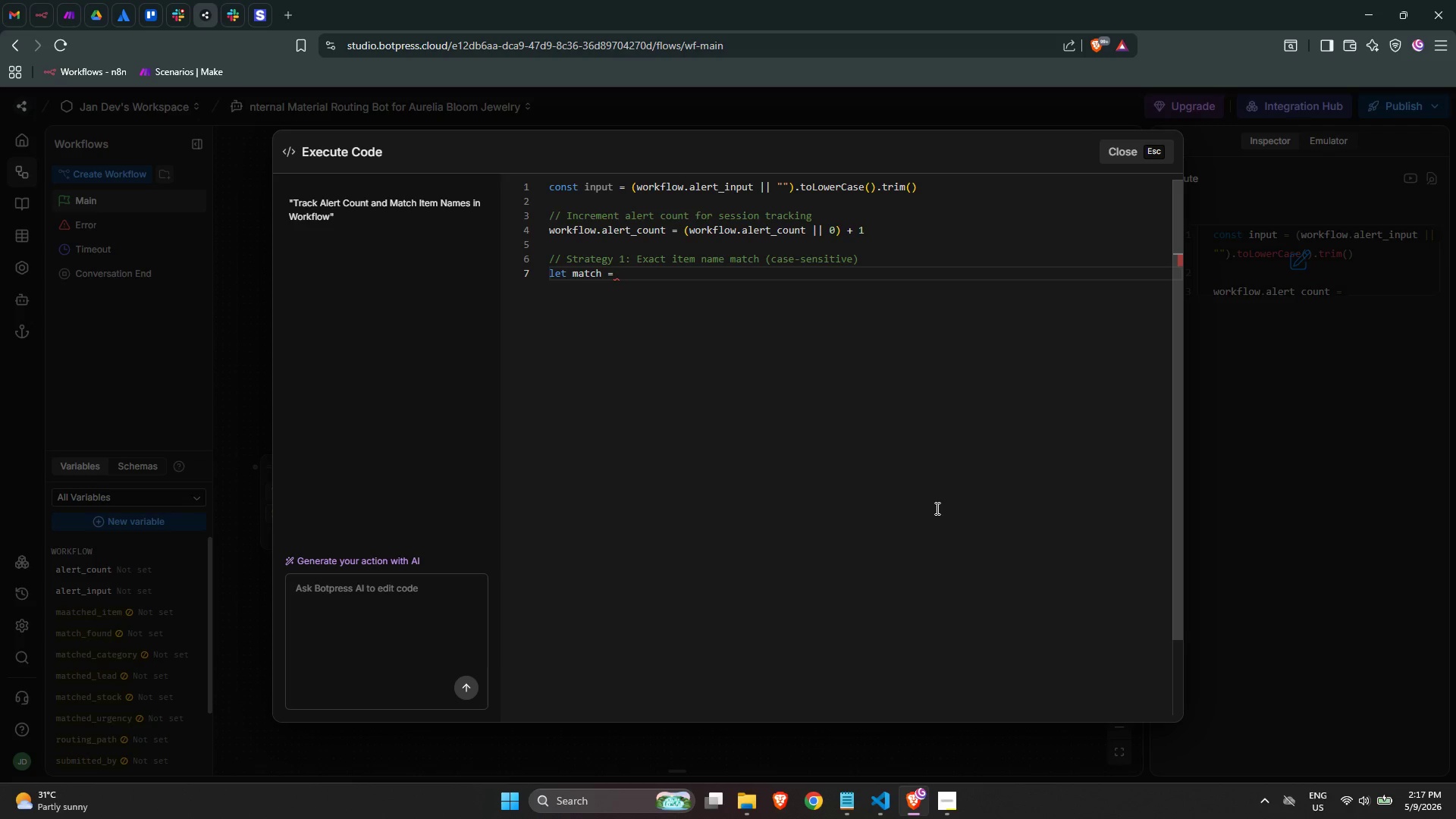 
type(in)
 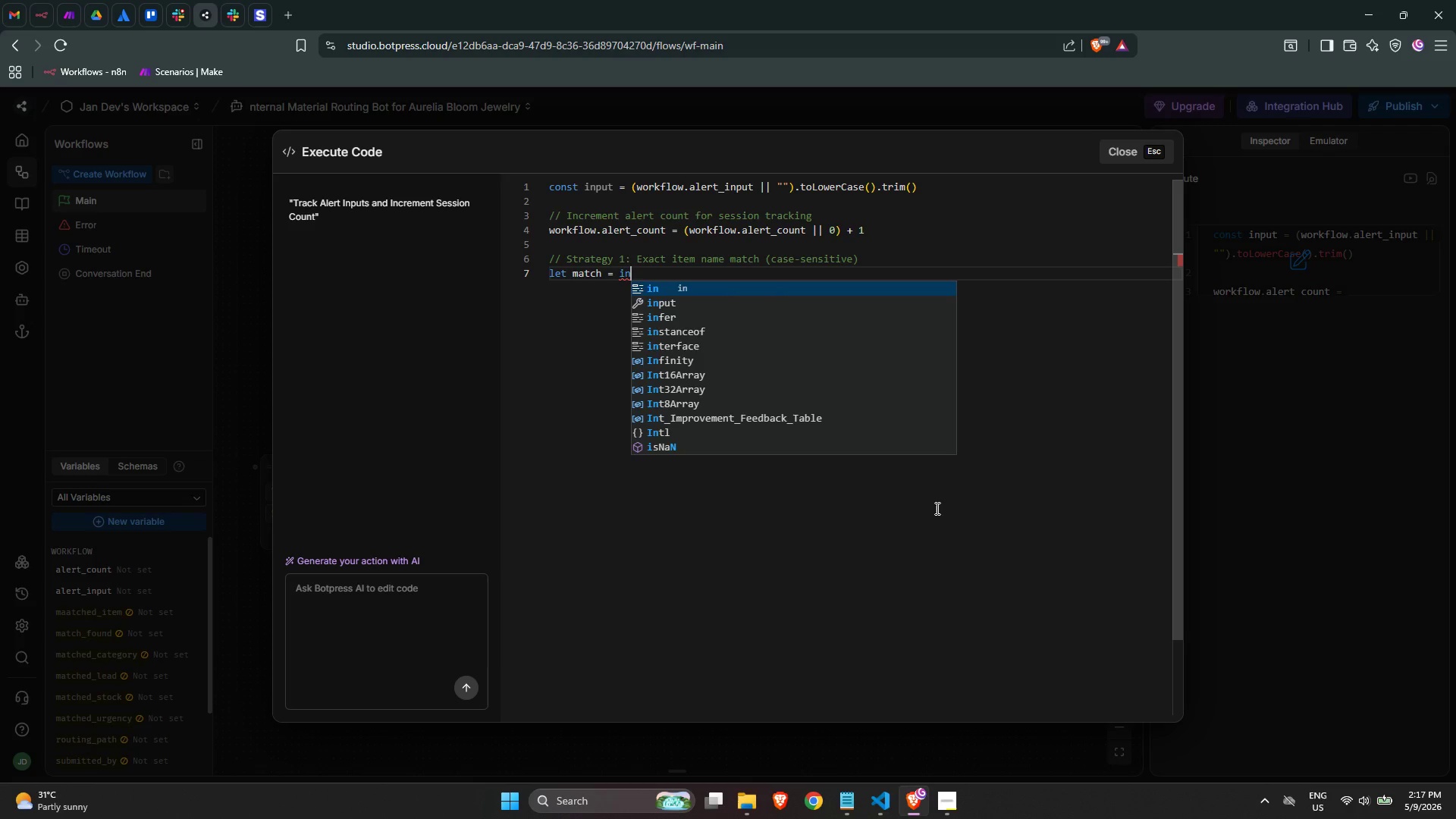 
wait(8.28)
 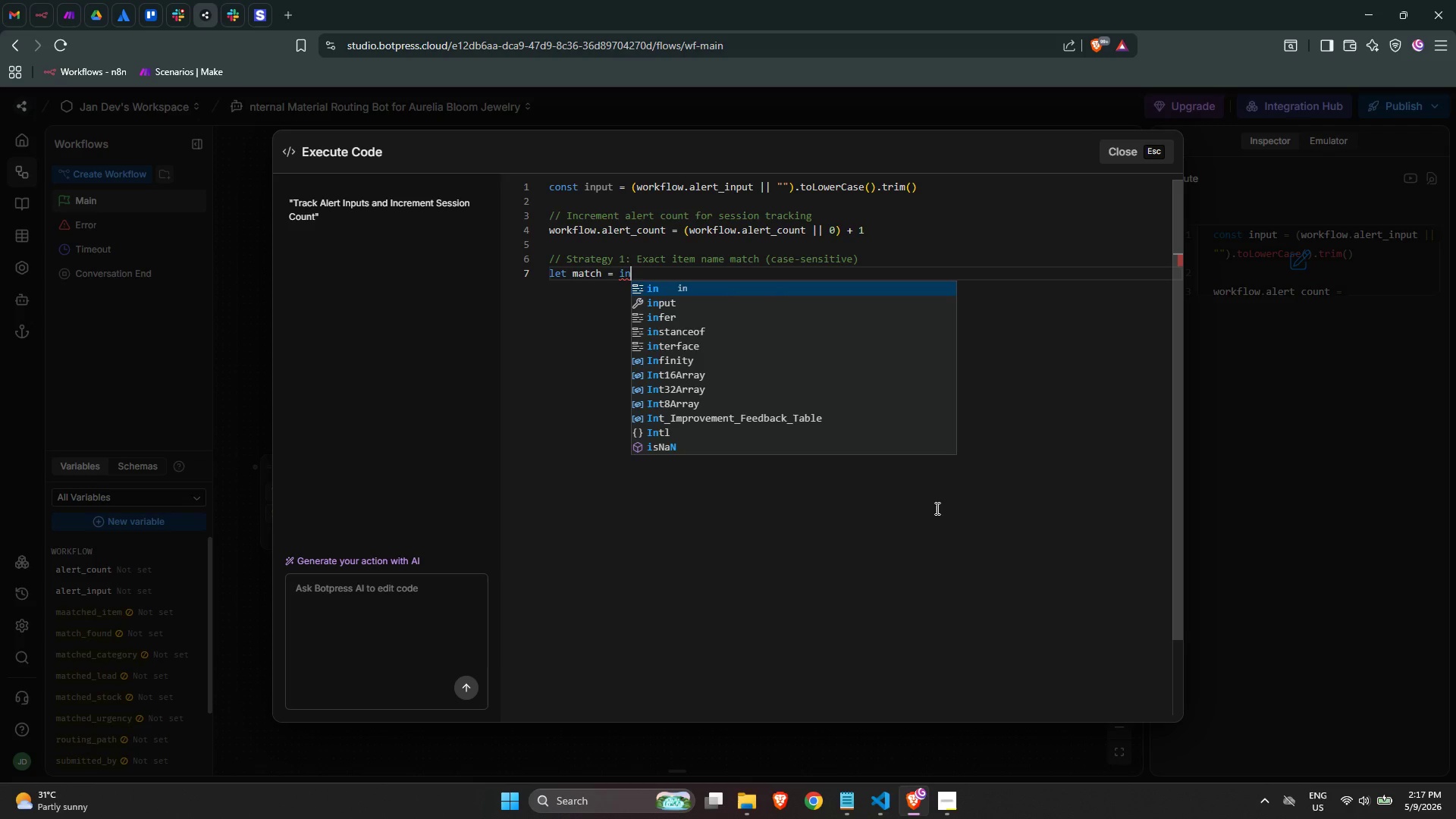 
key(Backspace)
 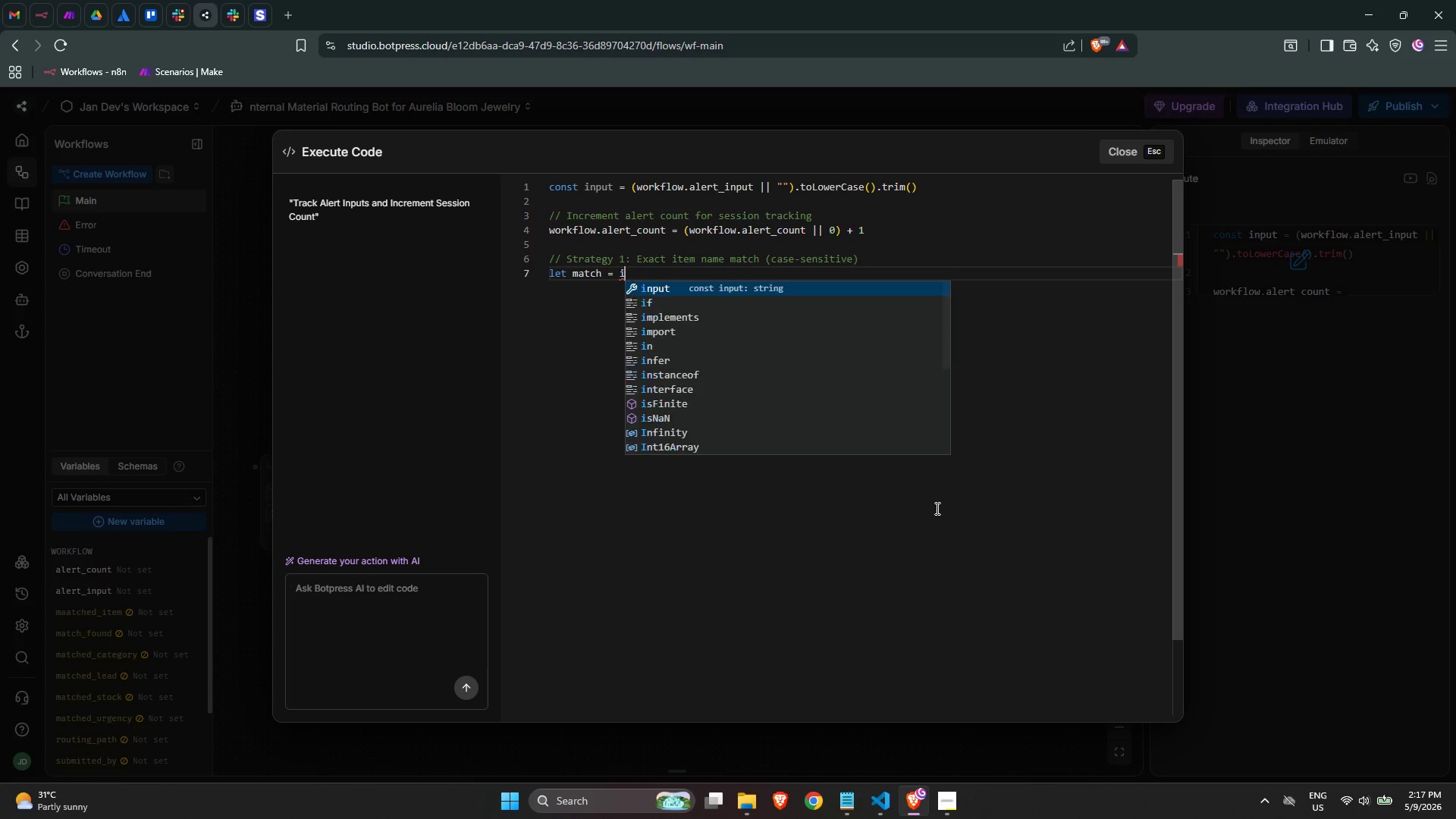 
key(Backspace)
 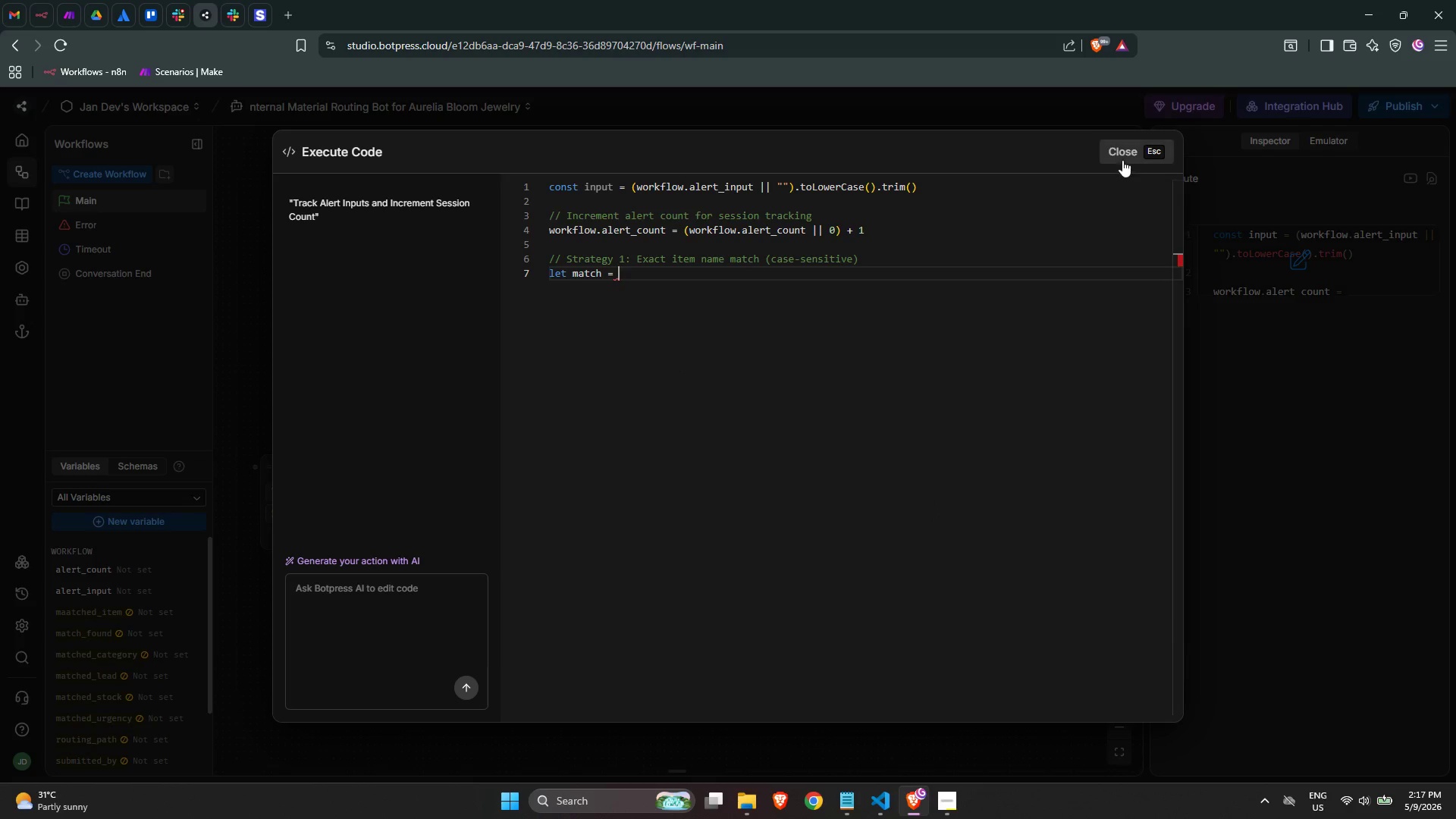 
left_click([1127, 155])
 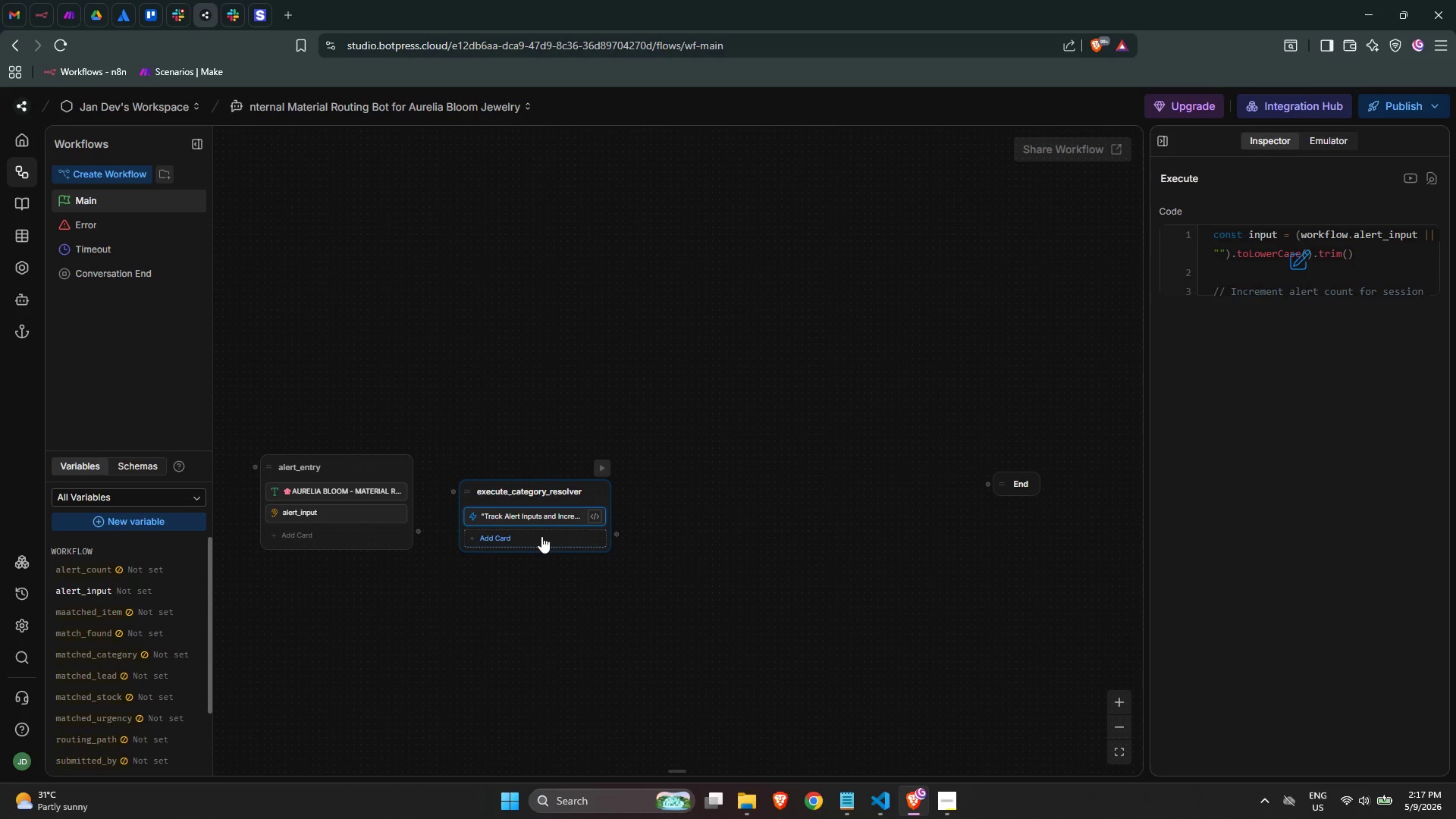 
left_click([541, 536])
 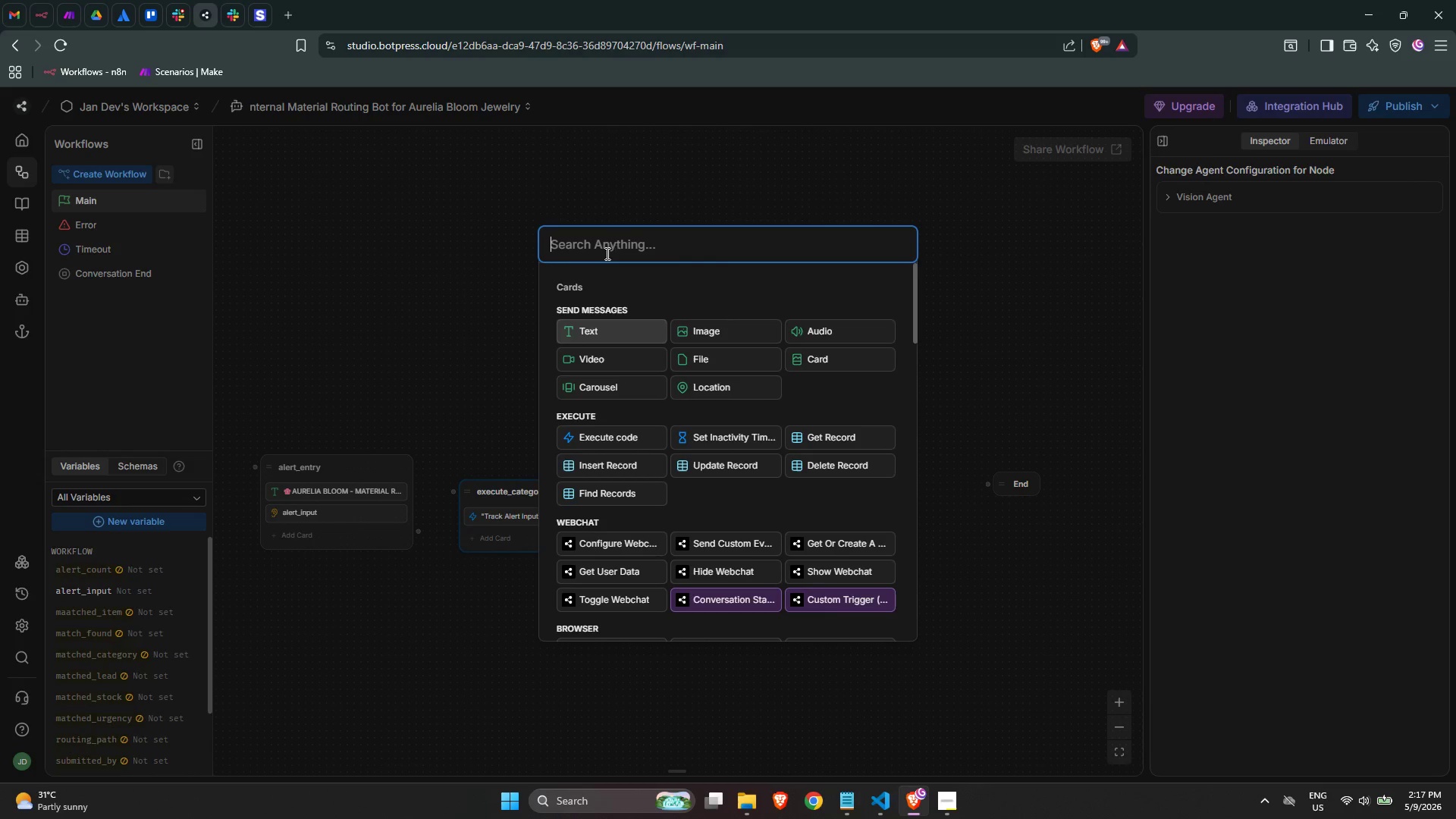 
left_click([617, 245])
 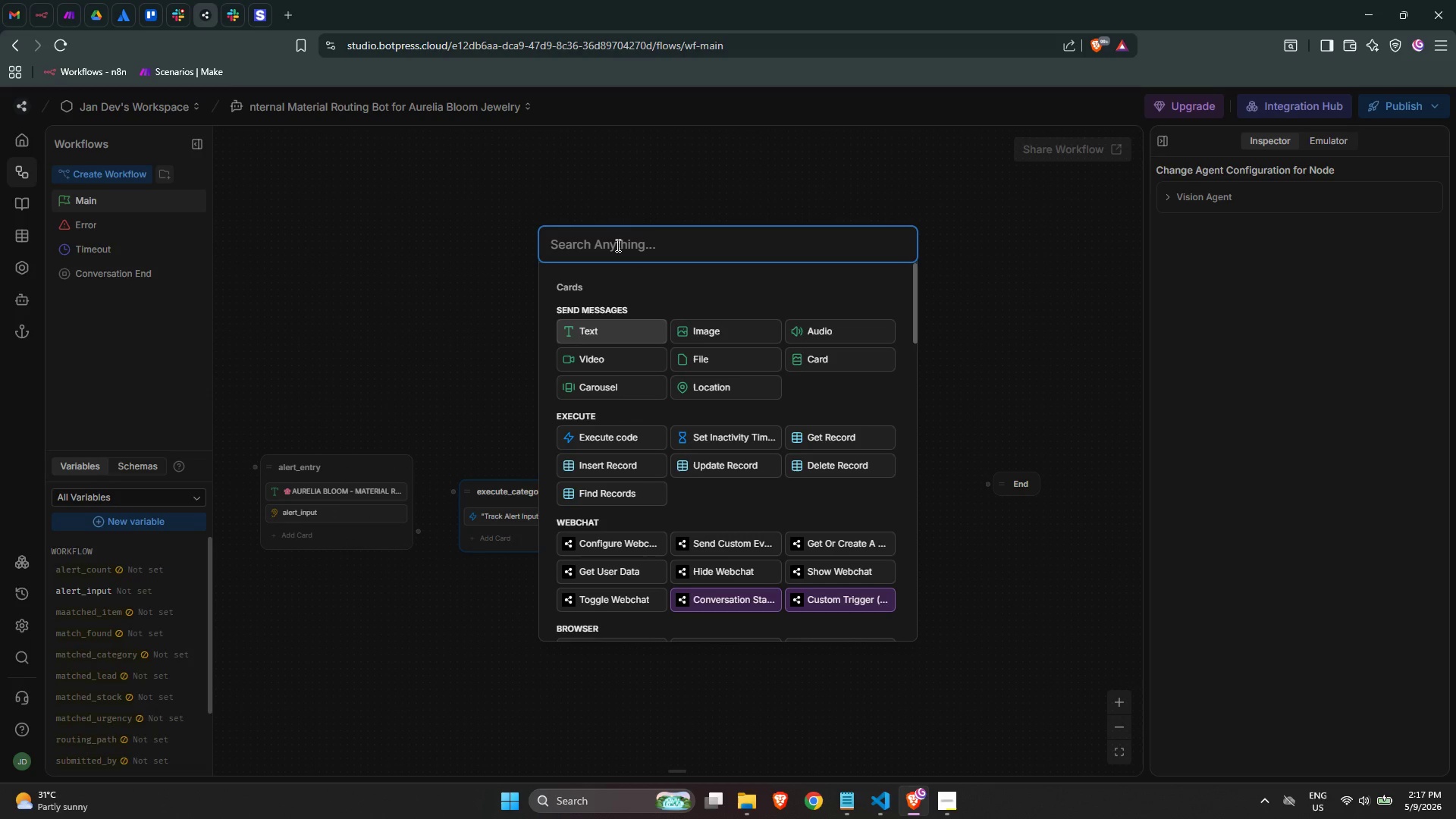 
wait(10.17)
 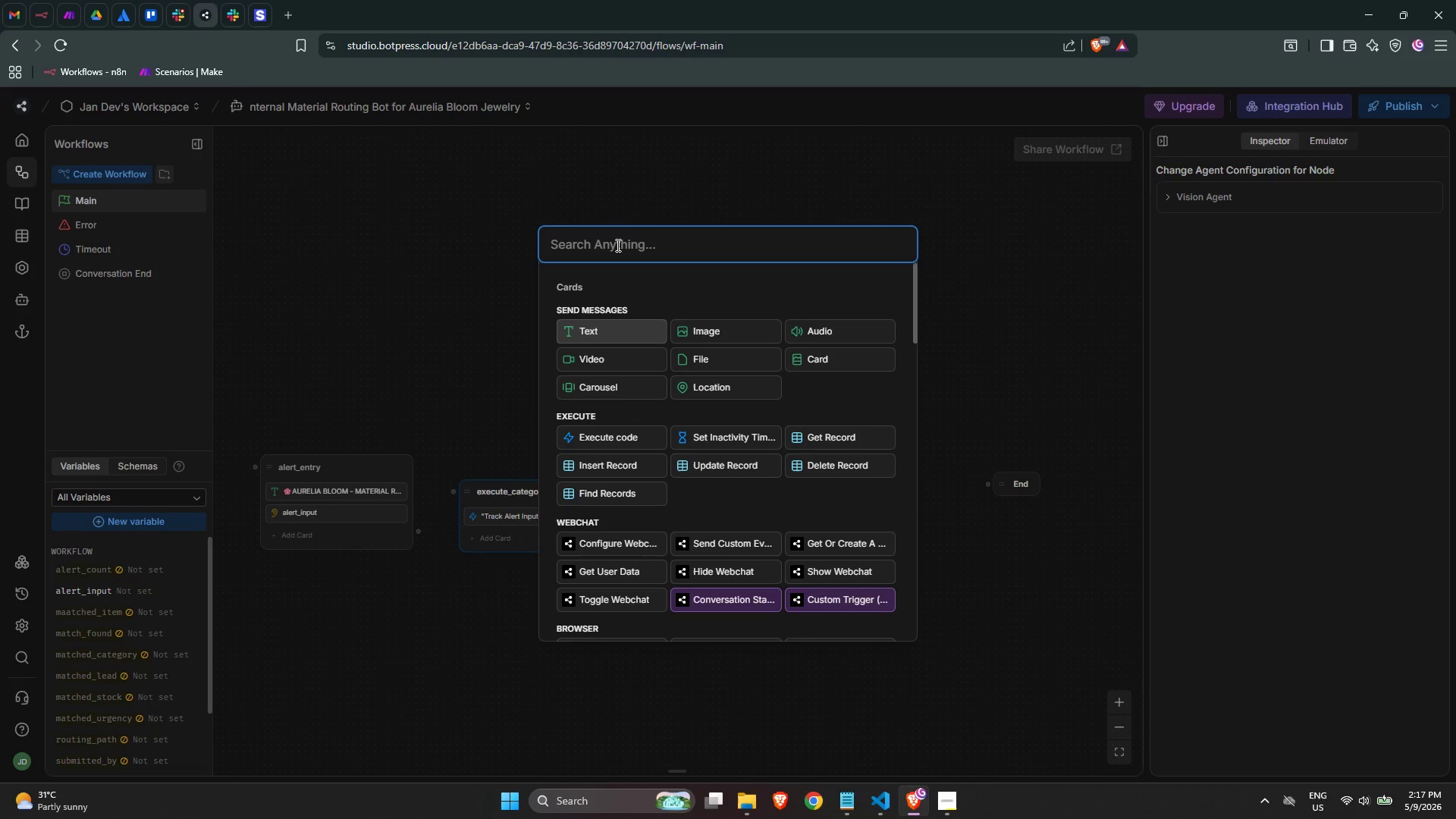 
type(fin)
 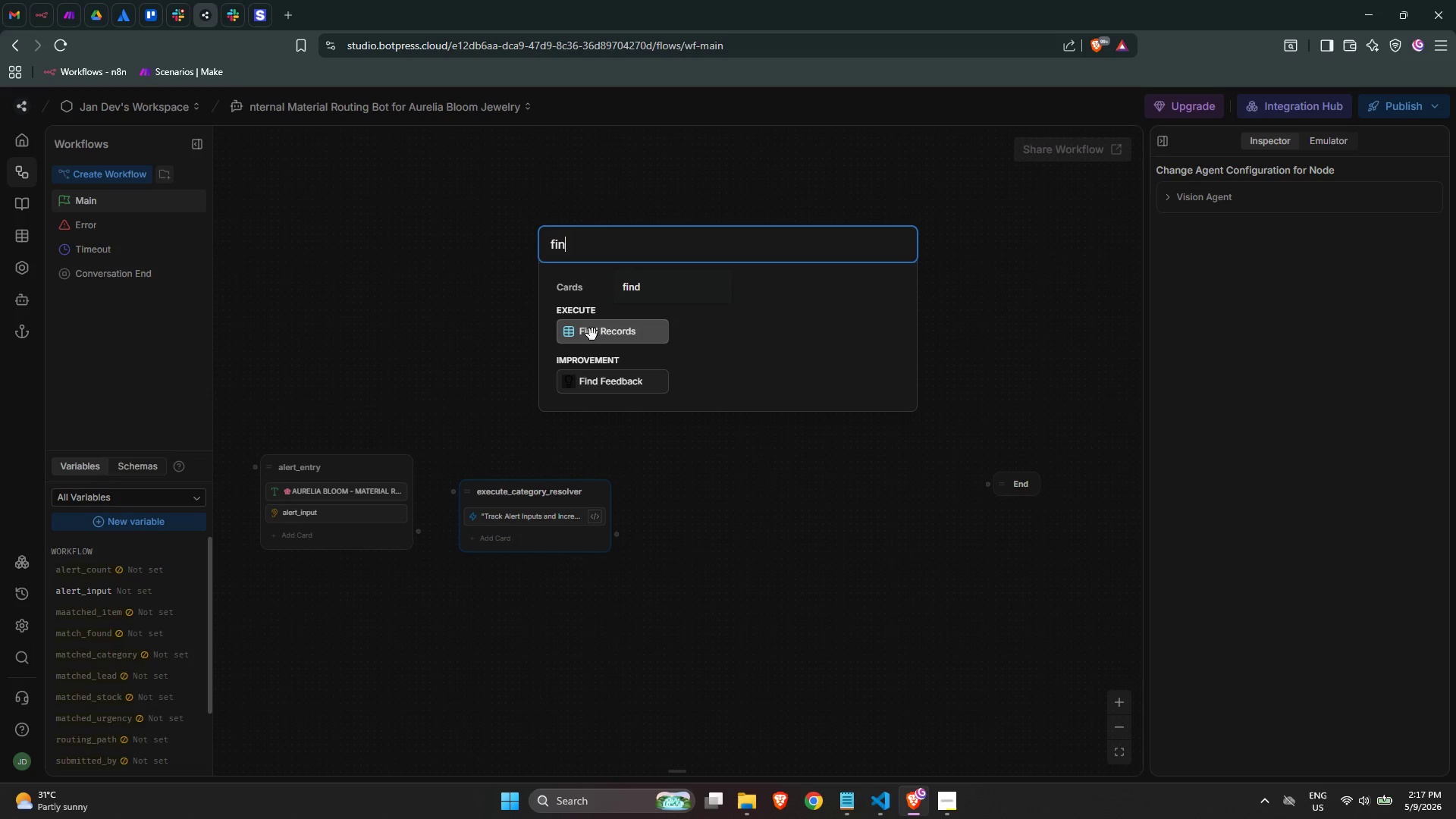 
left_click([592, 335])
 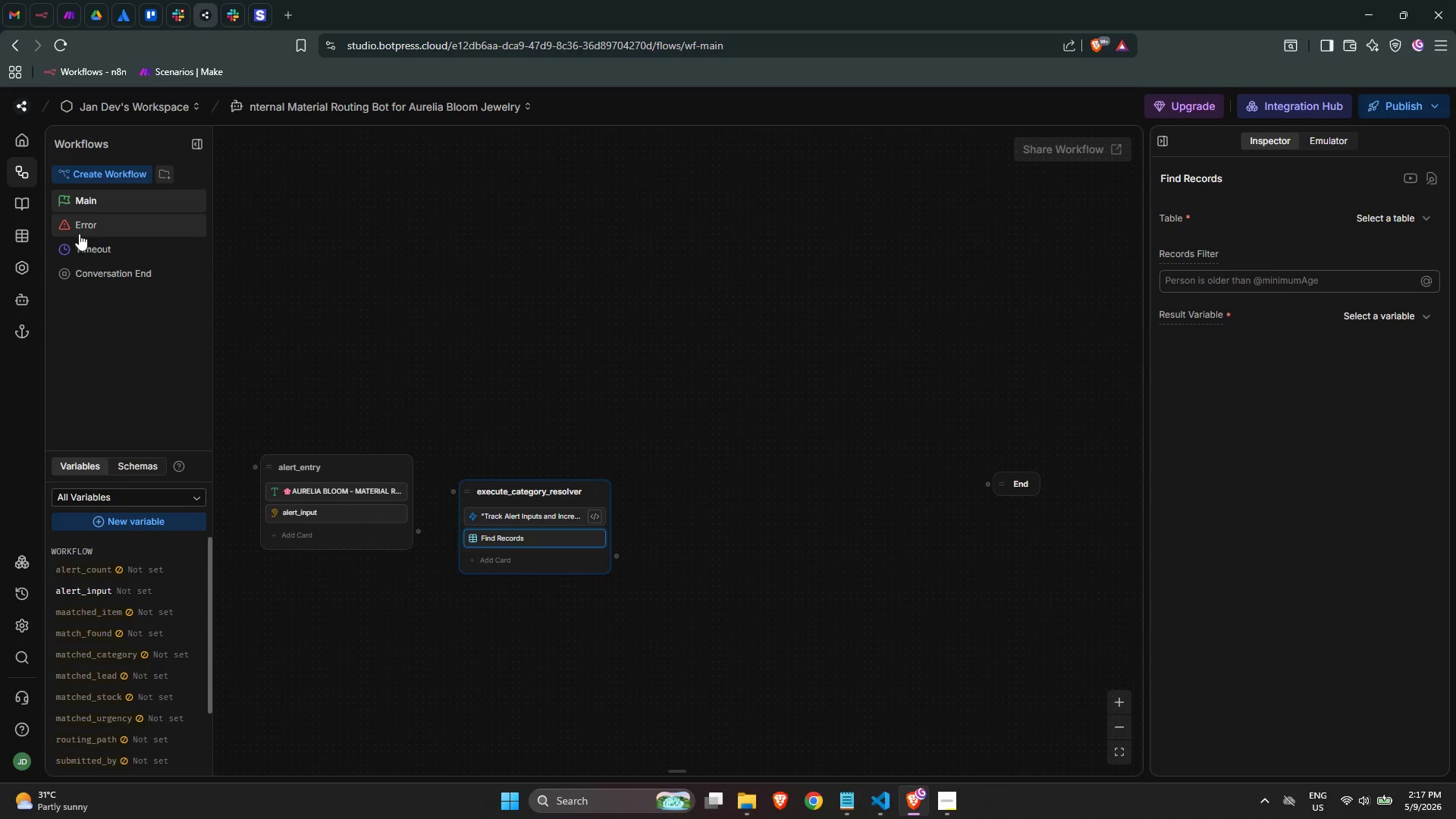 
left_click([11, 249])
 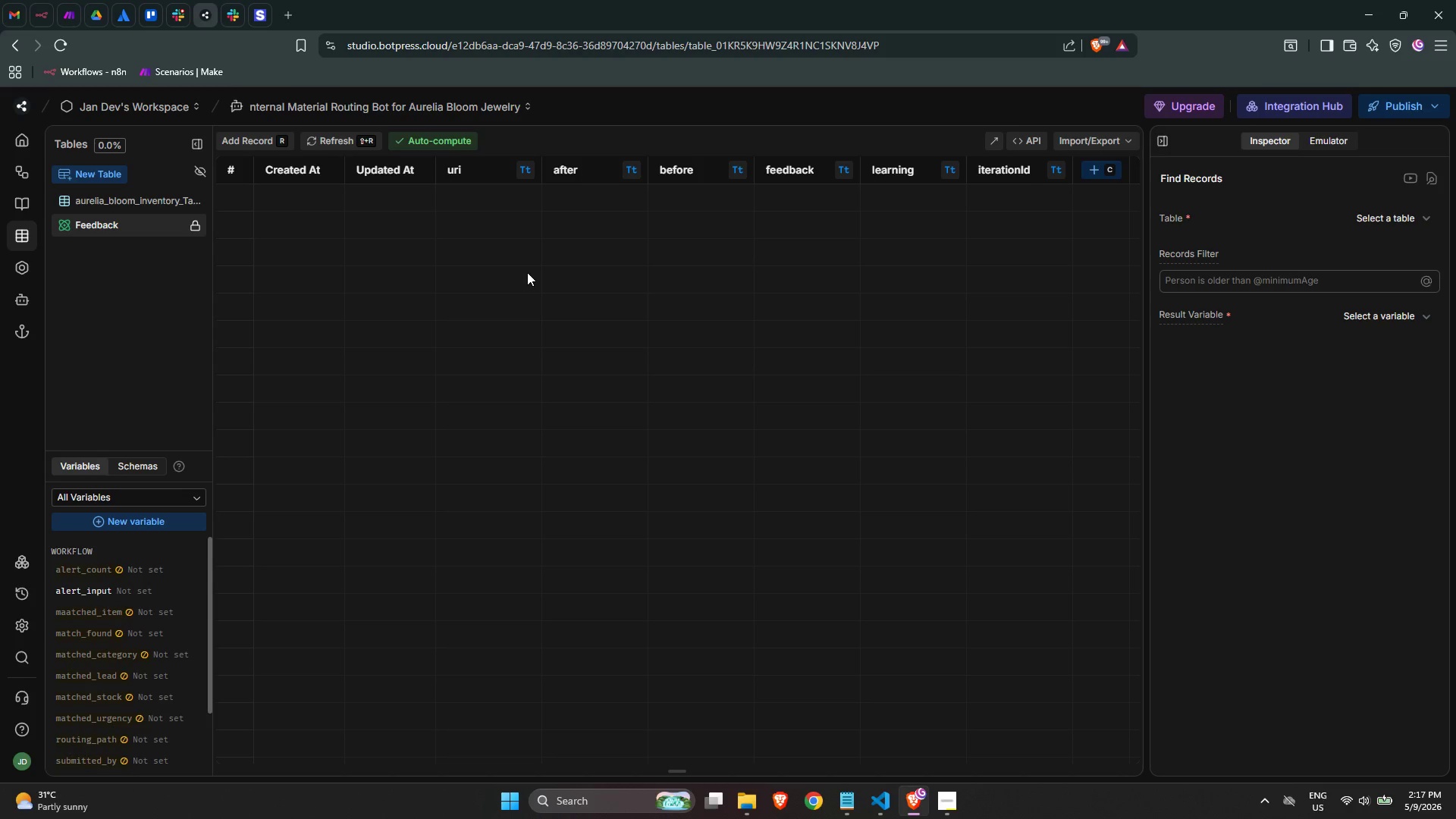 
wait(15.06)
 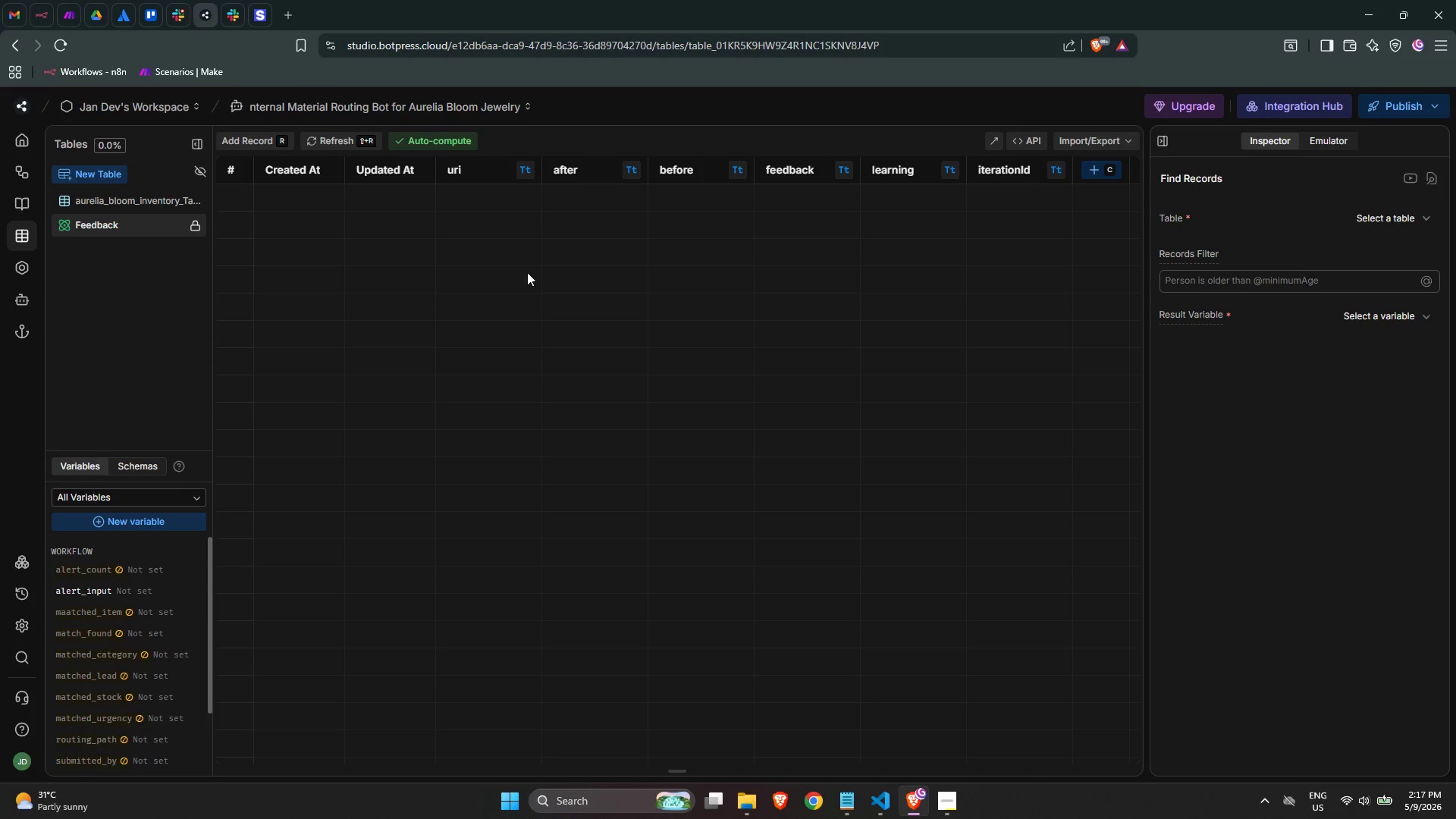 
left_click([108, 207])
 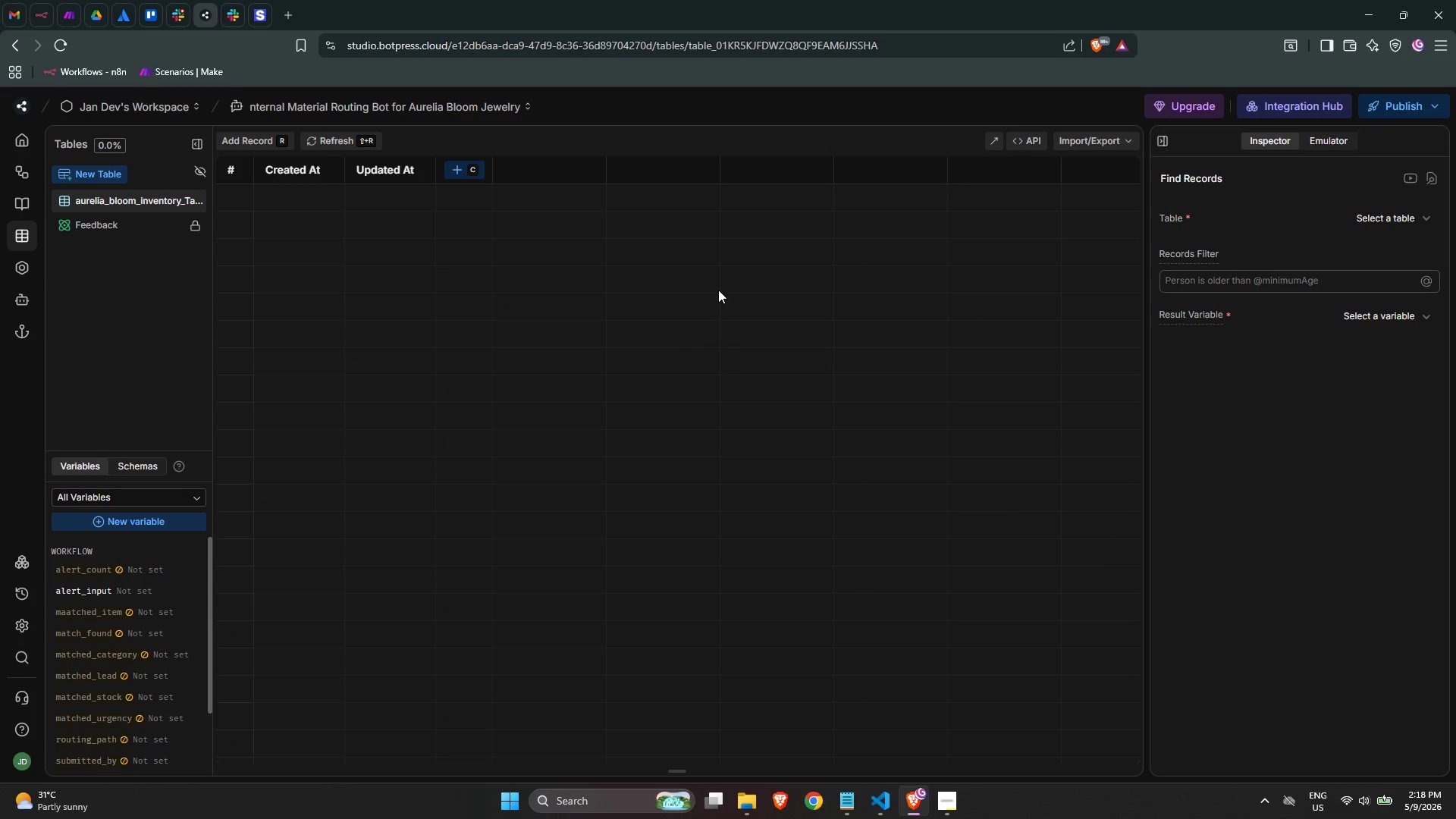 
wait(7.86)
 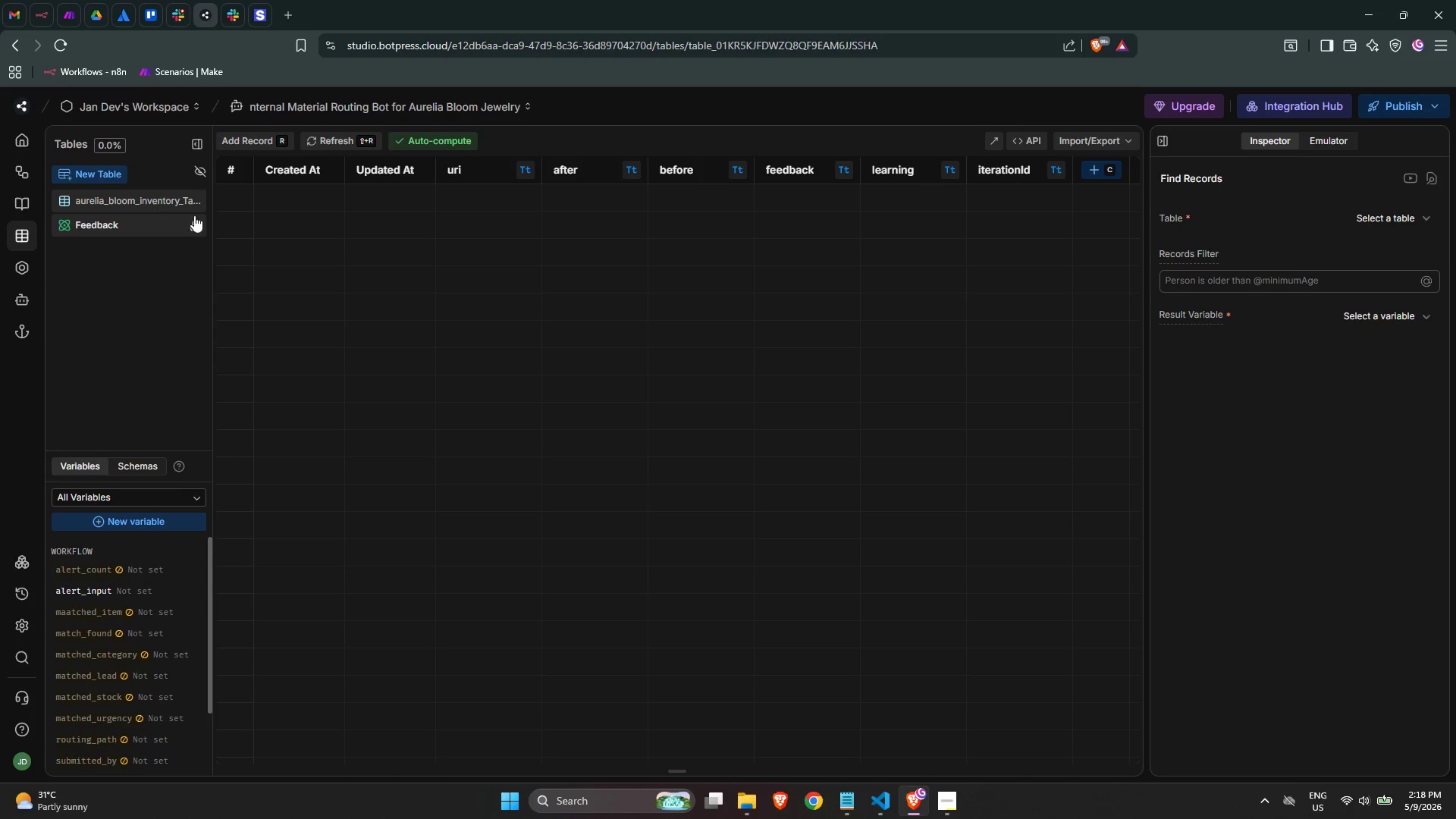 
left_click([1105, 143])
 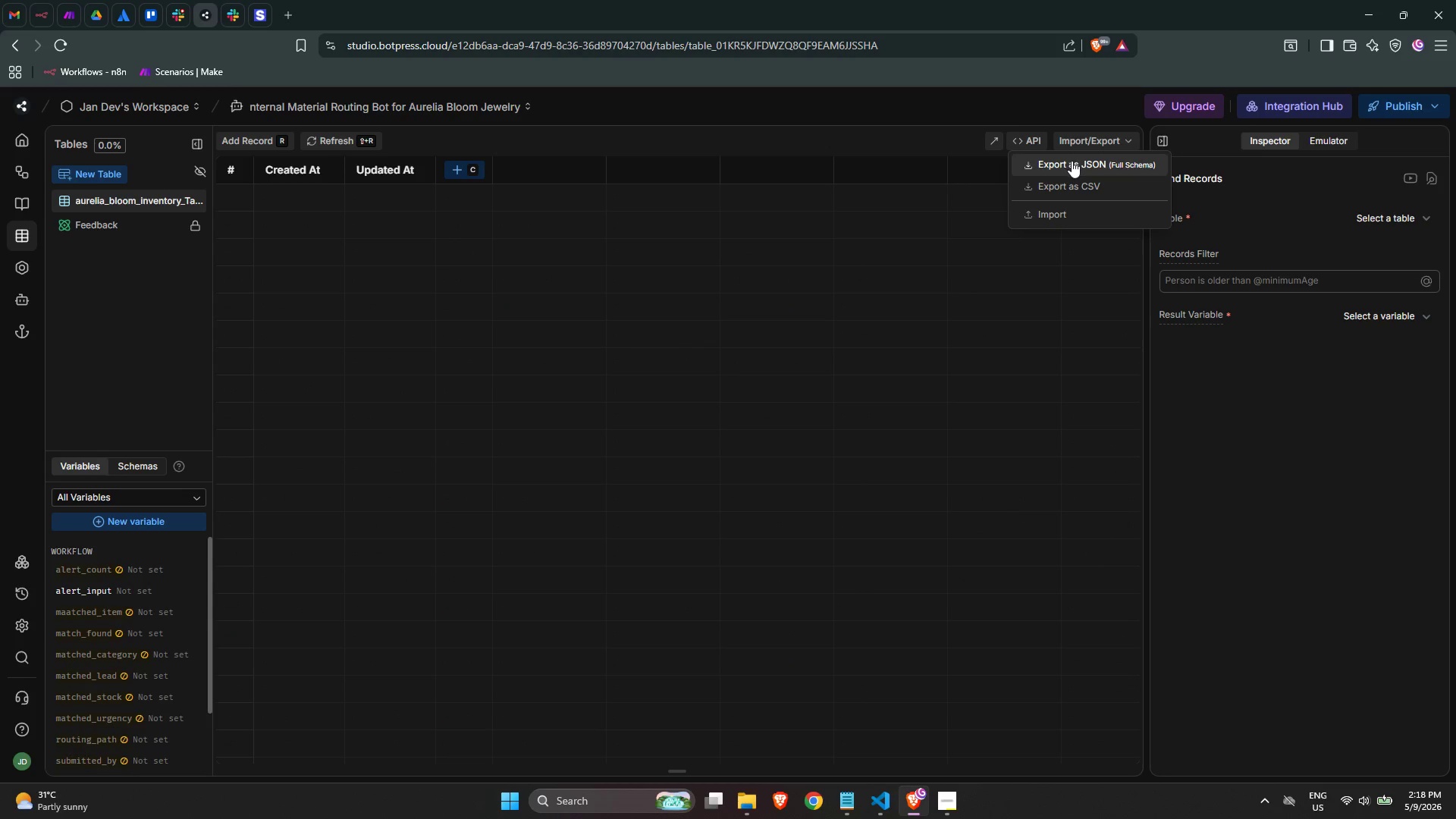 
left_click([1062, 214])
 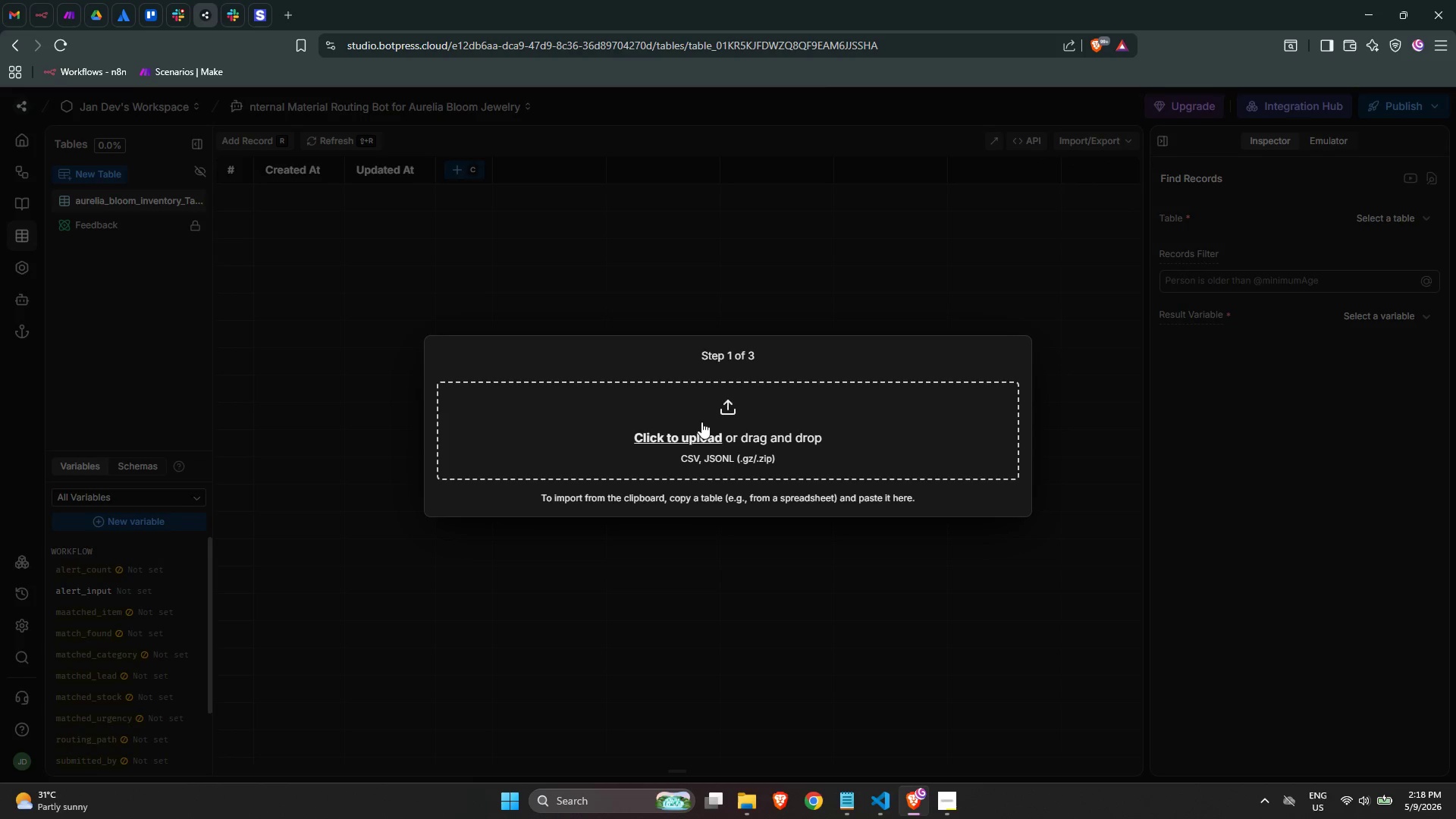 
left_click([730, 395])
 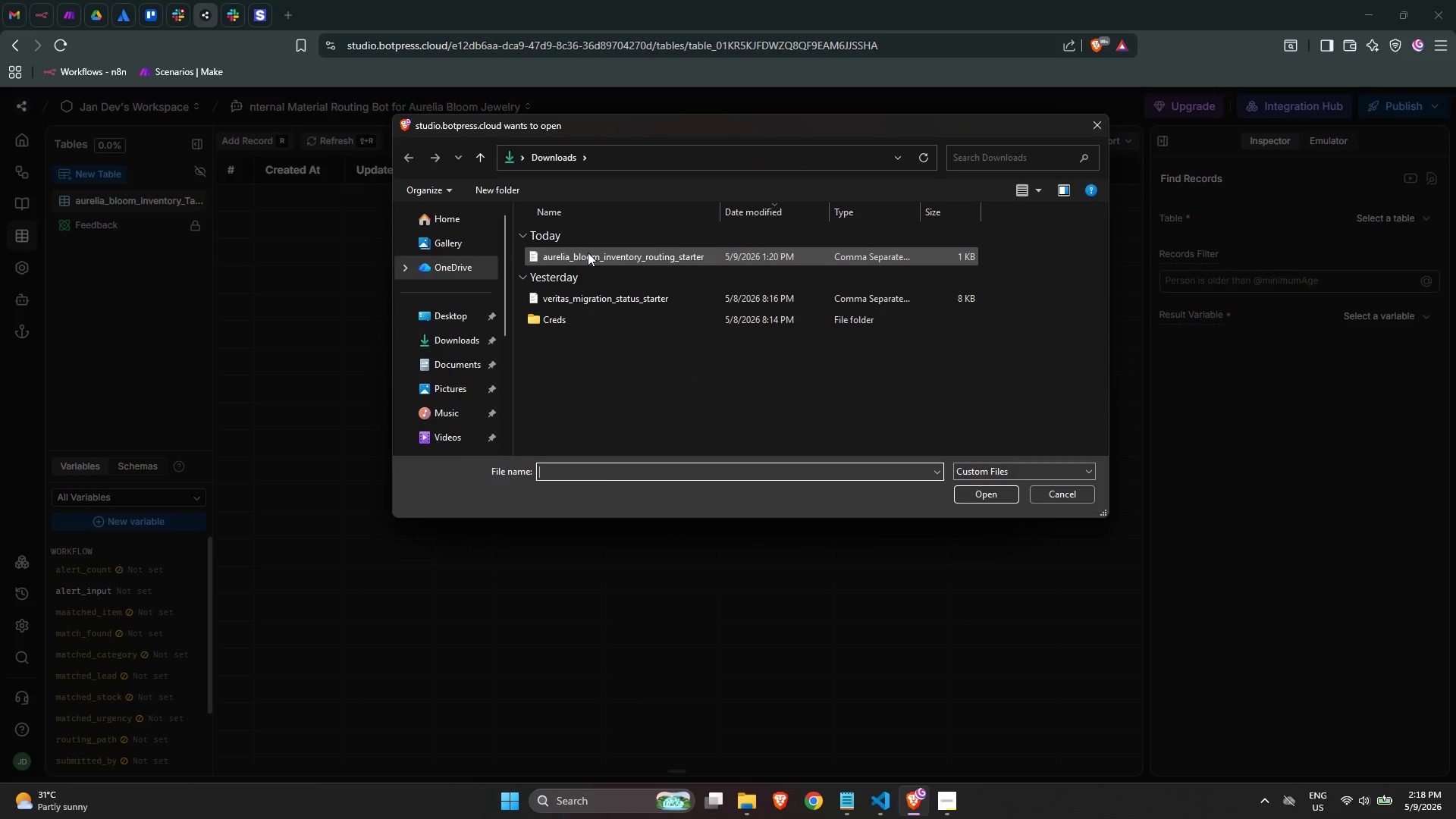 
double_click([588, 253])
 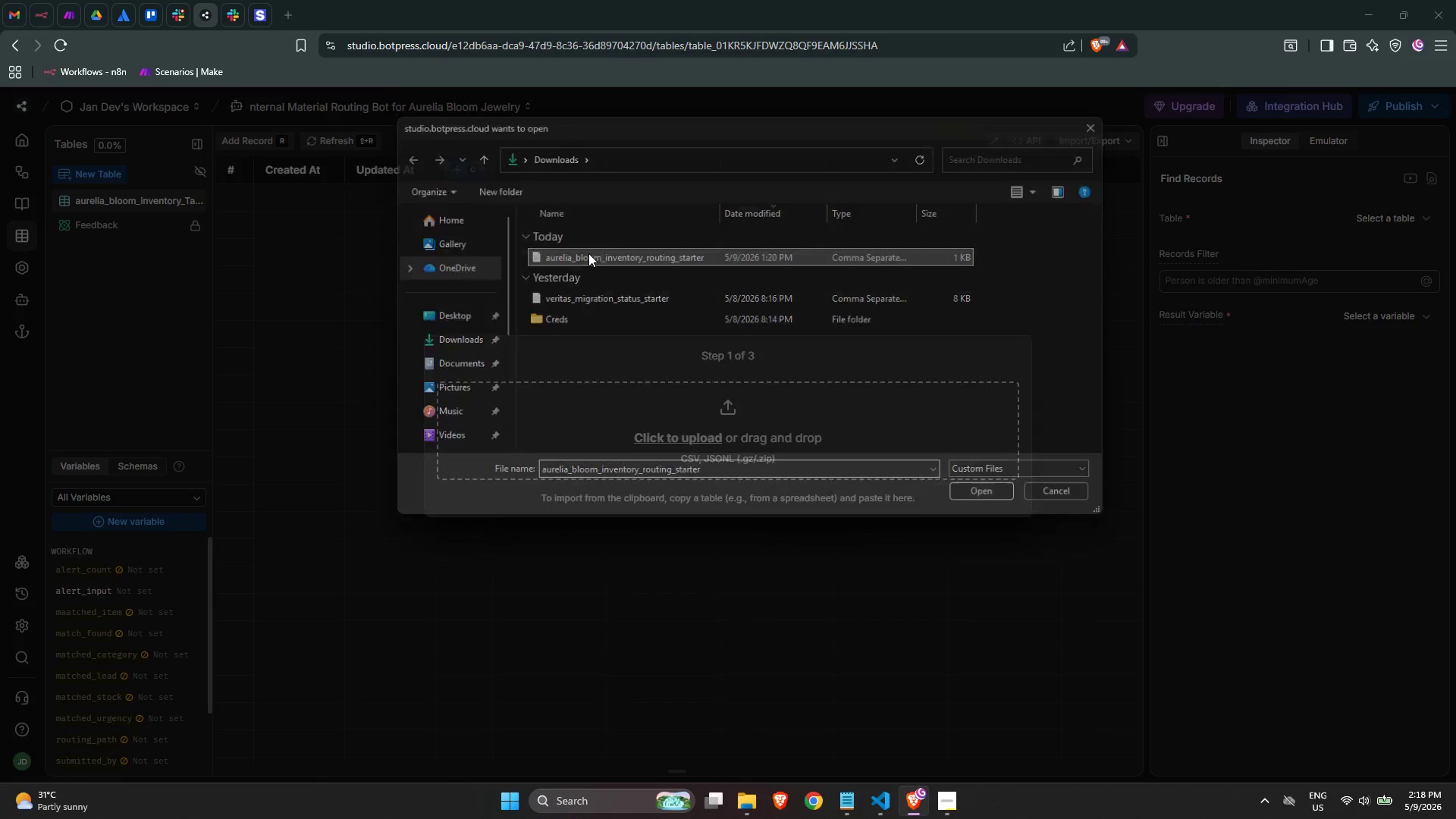 
triple_click([588, 253])
 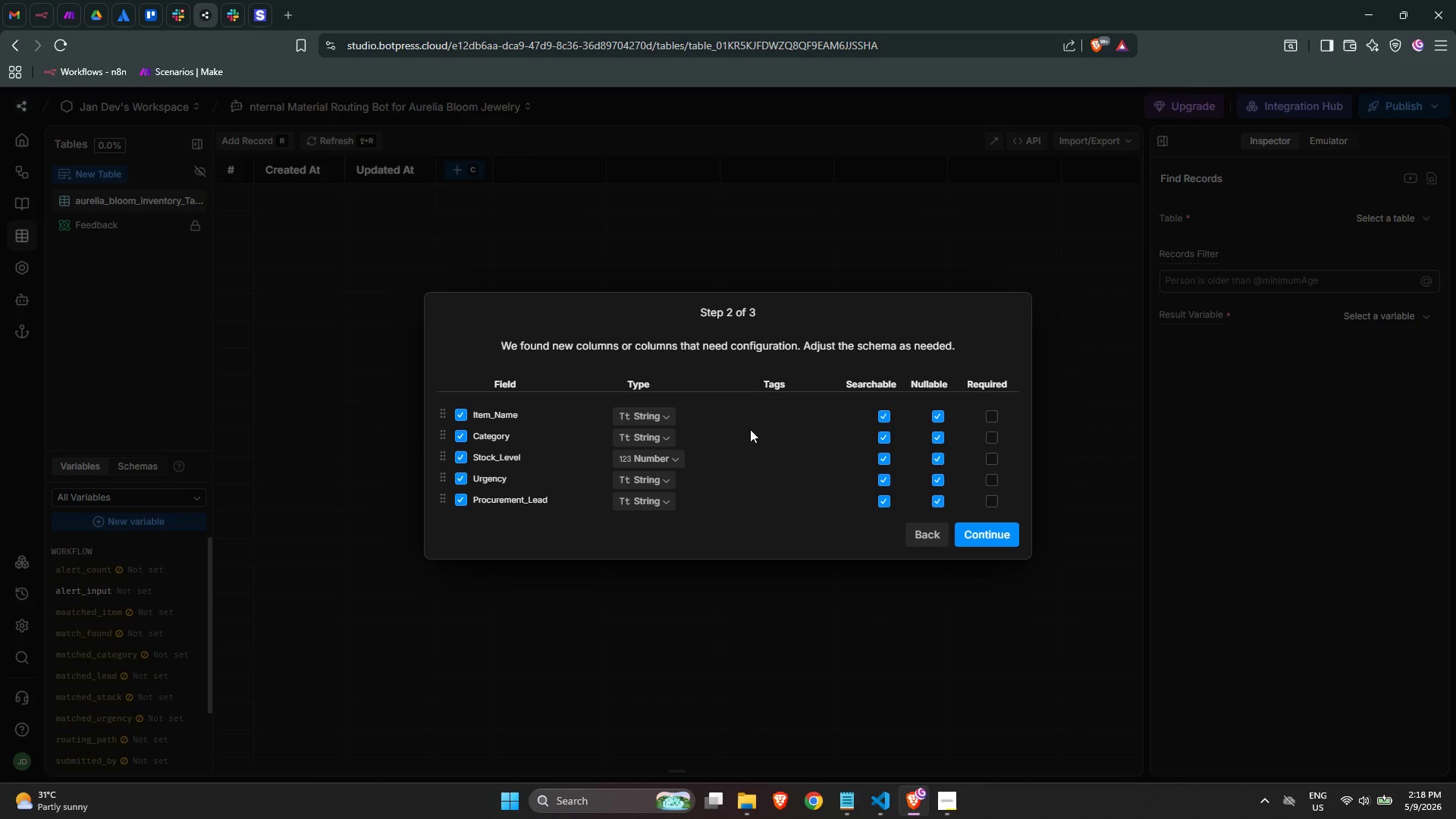 
mouse_move([693, 481])
 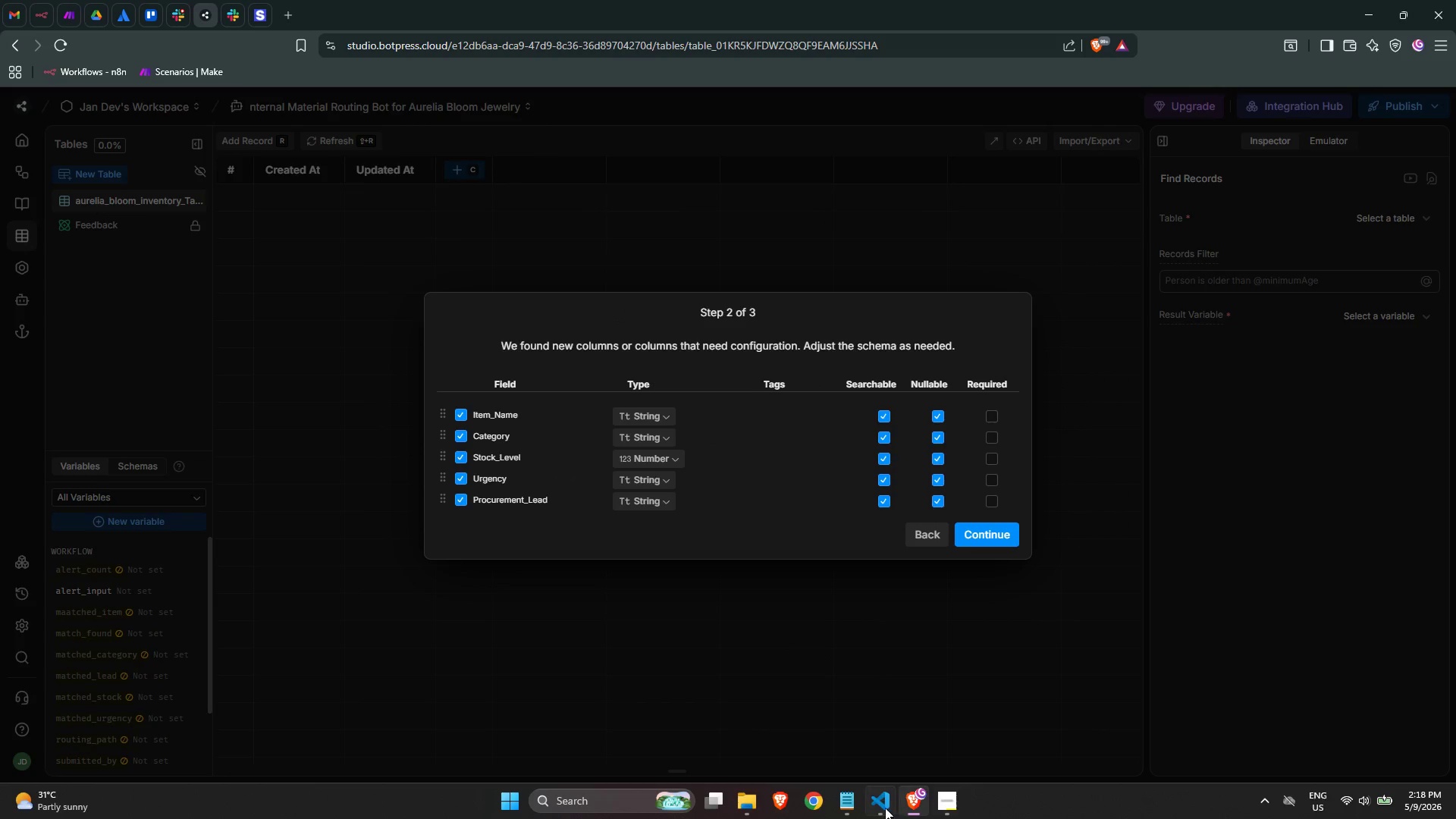 
left_click([884, 807])
 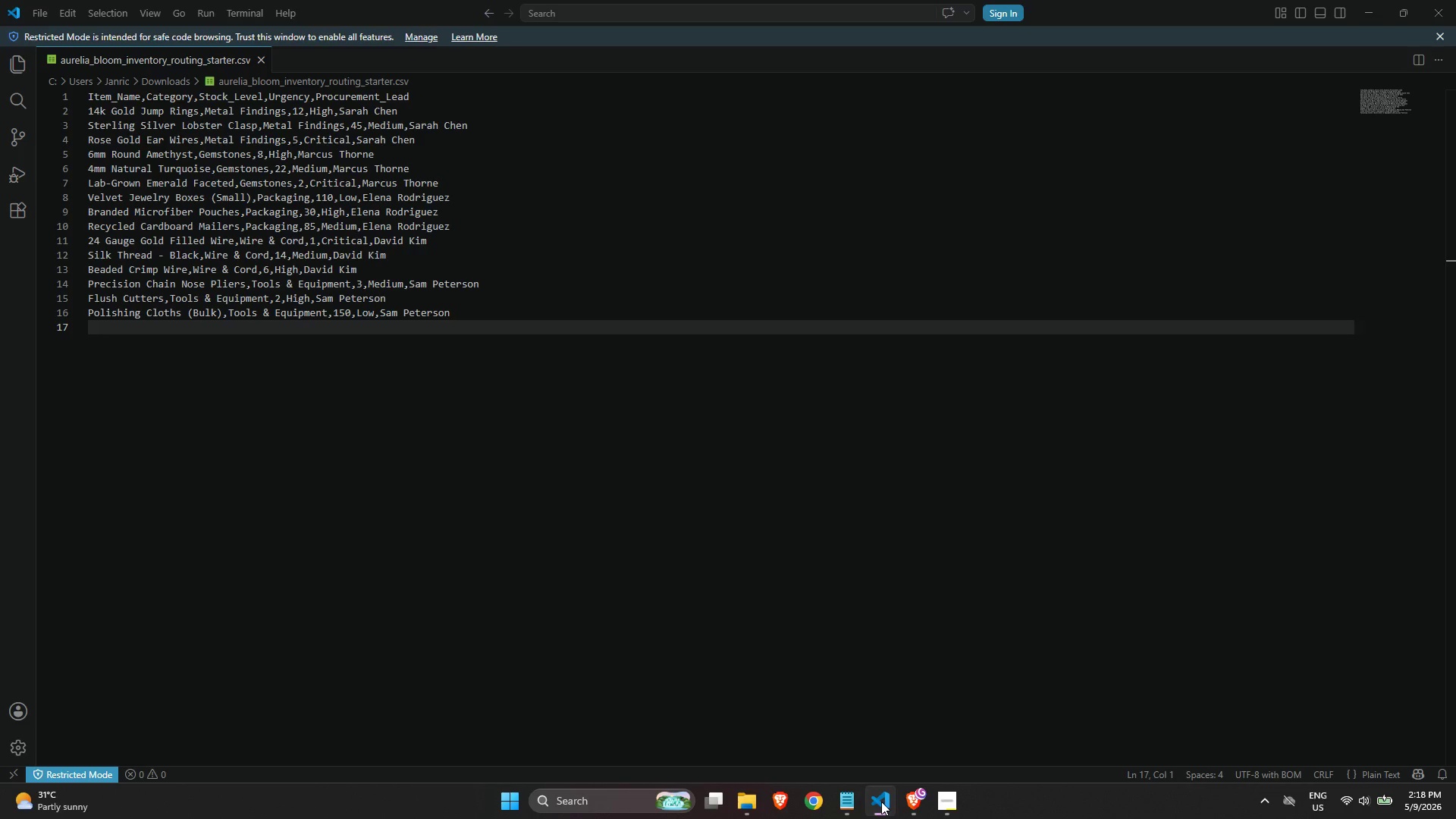 
wait(17.59)
 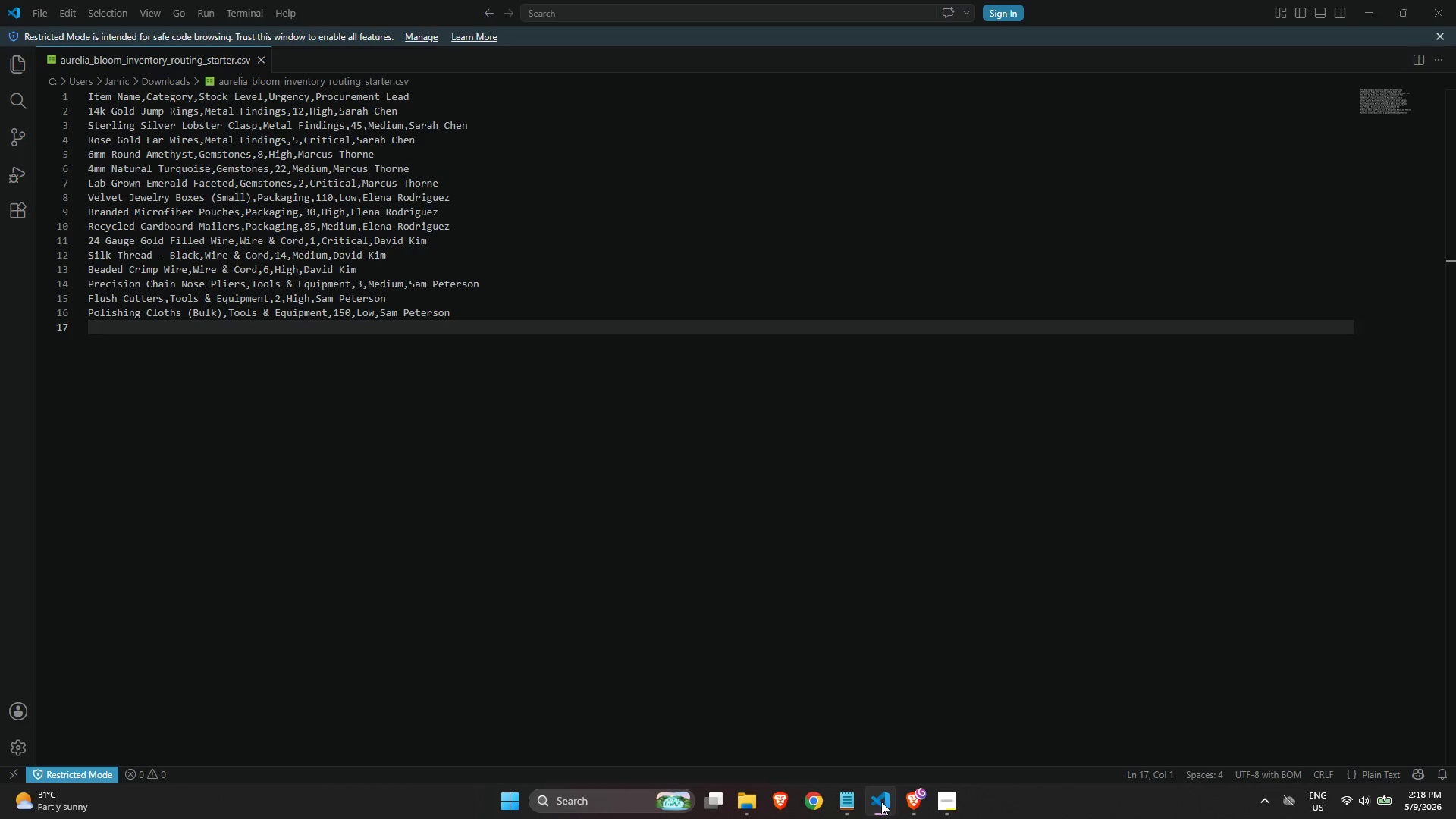 
left_click([1370, 3])
 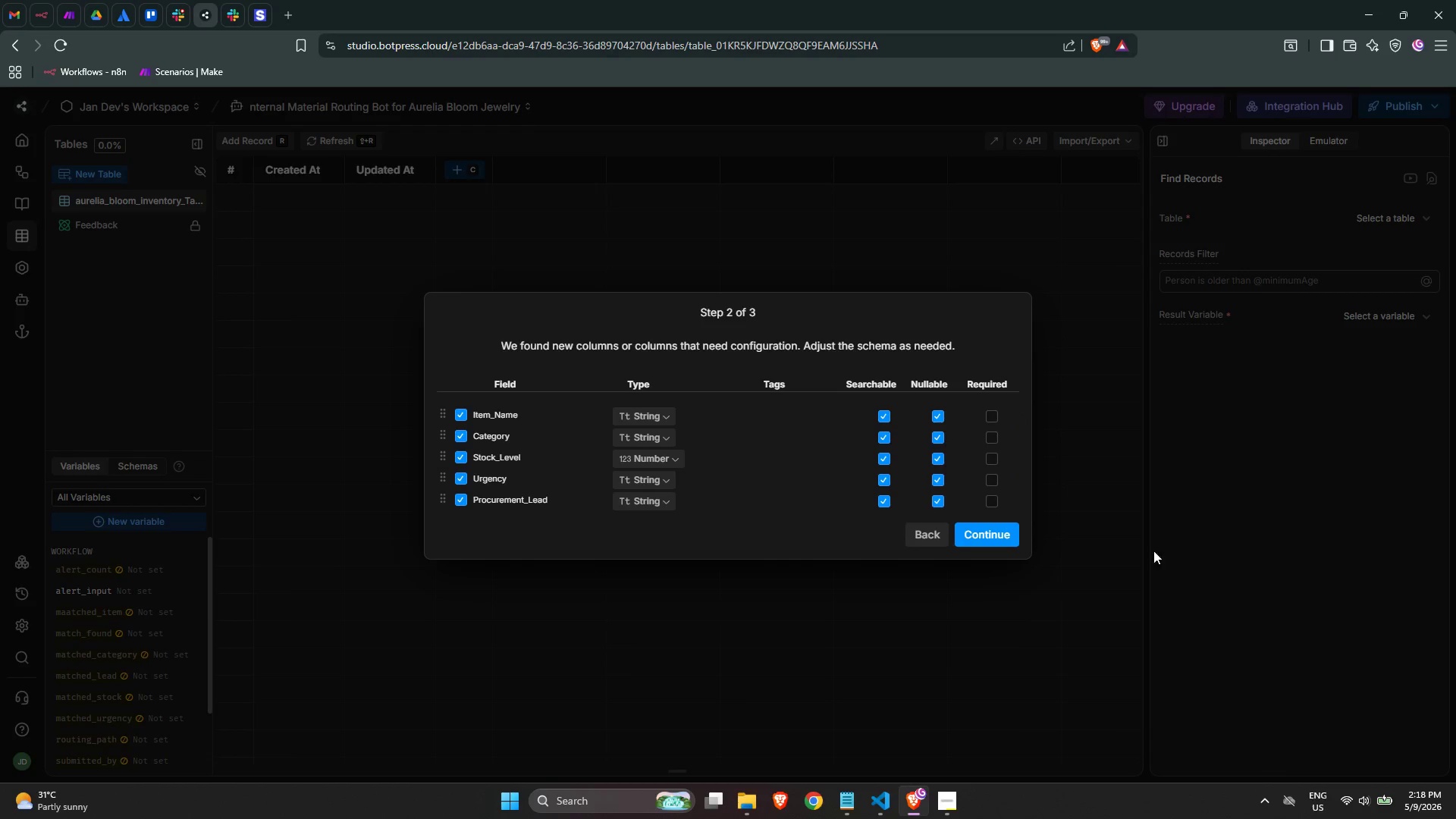 
left_click([979, 534])
 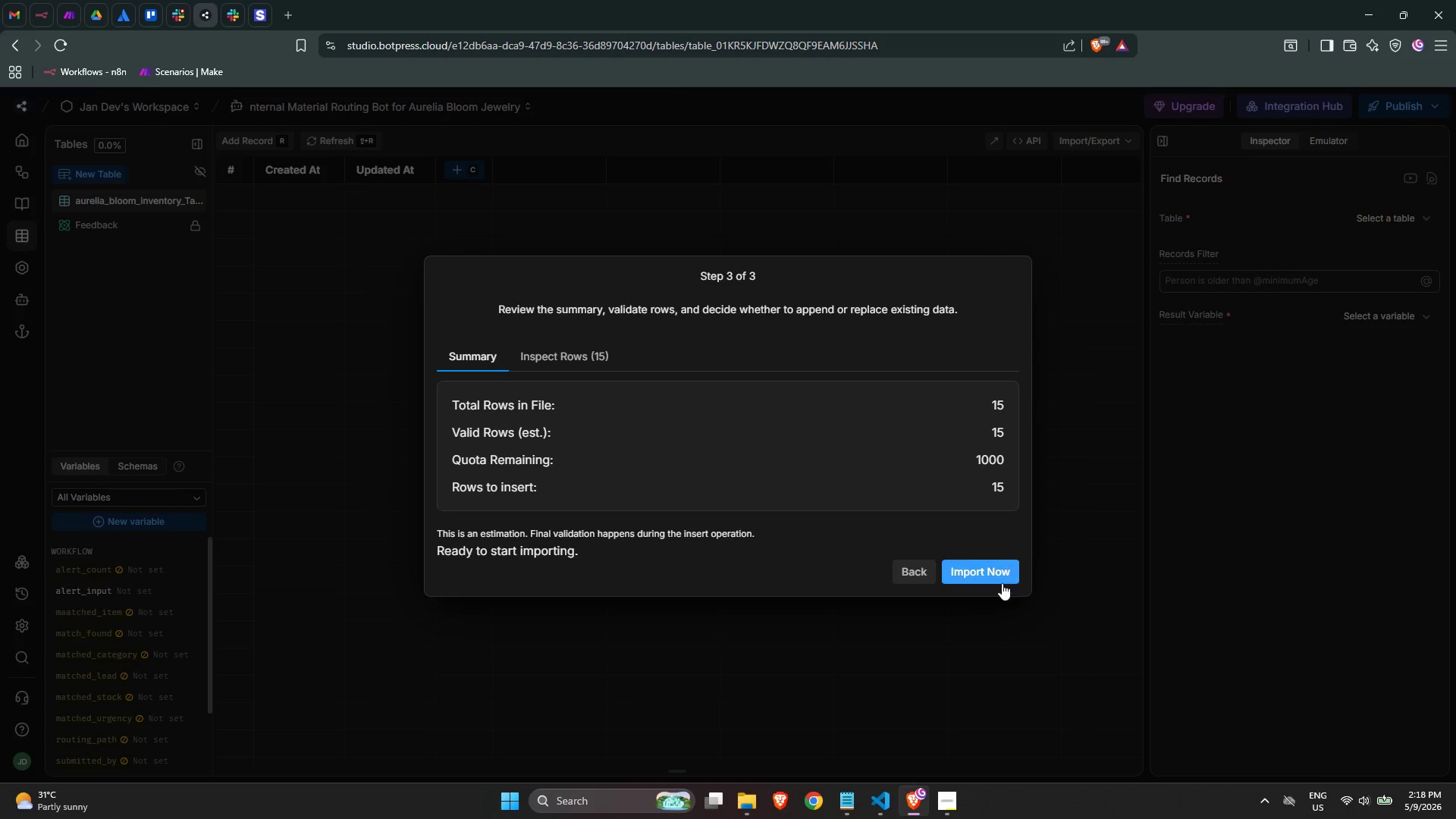 
left_click([999, 579])
 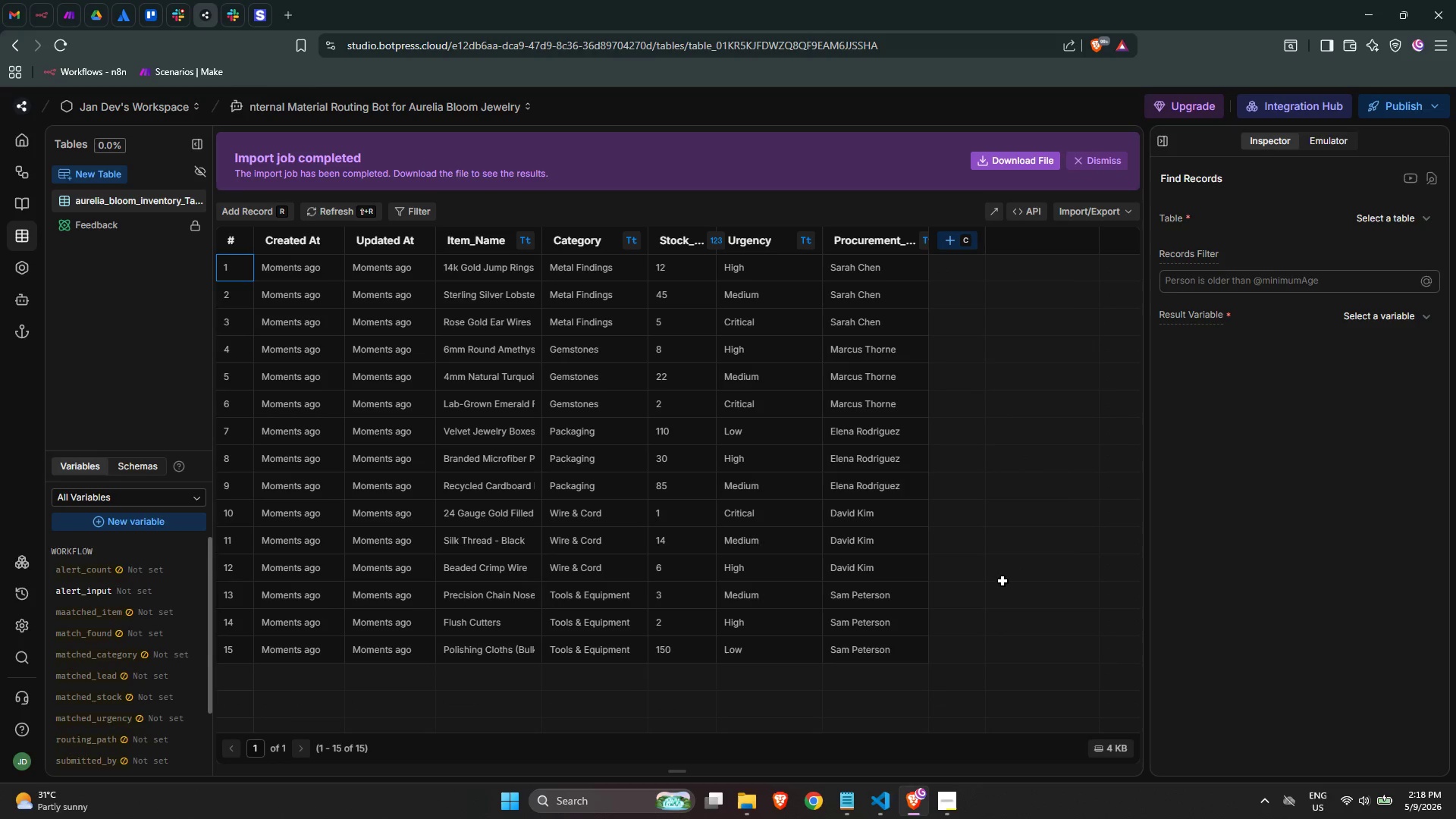 
wait(11.97)
 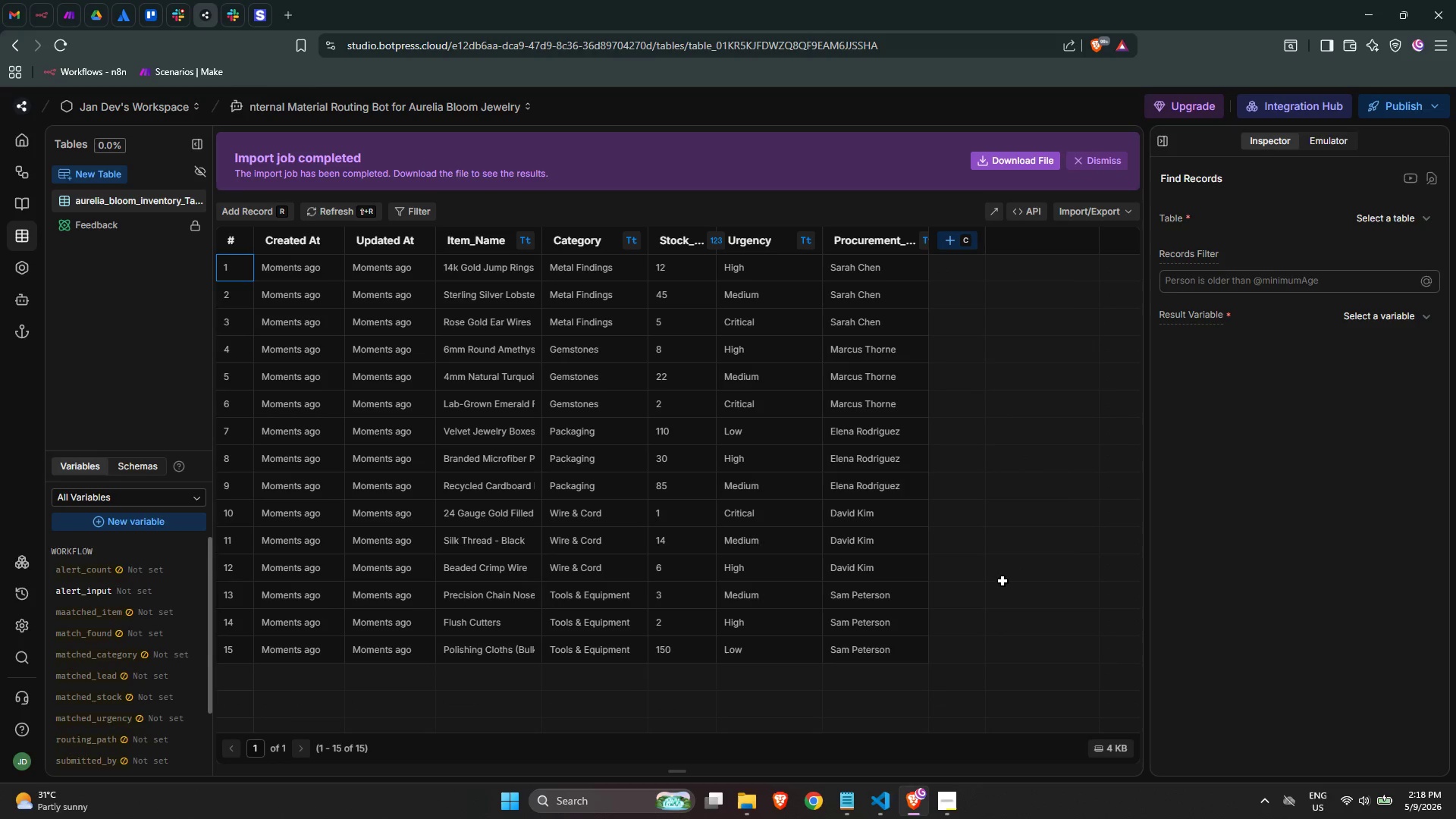 
left_click([24, 165])
 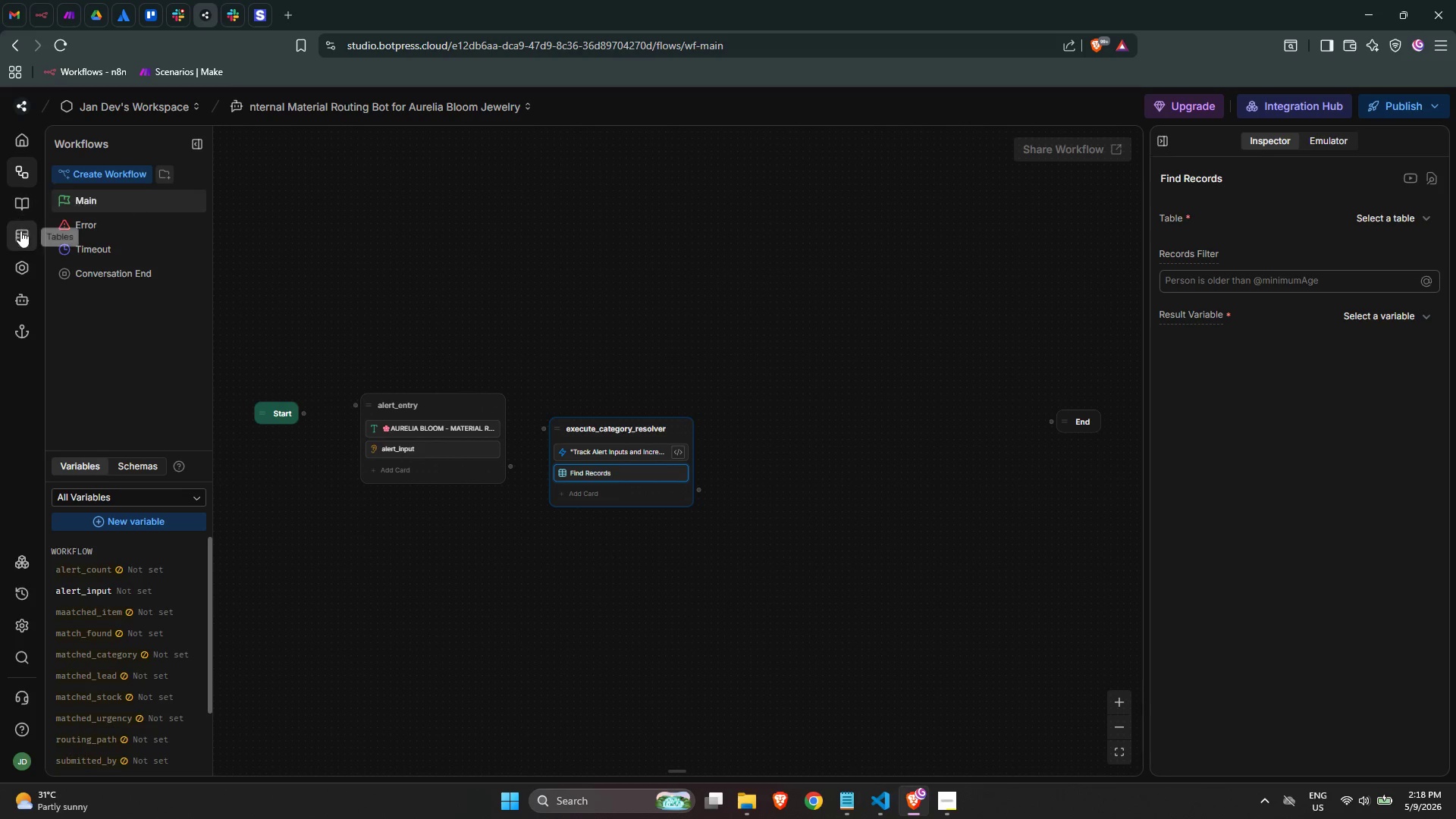 
left_click([20, 231])
 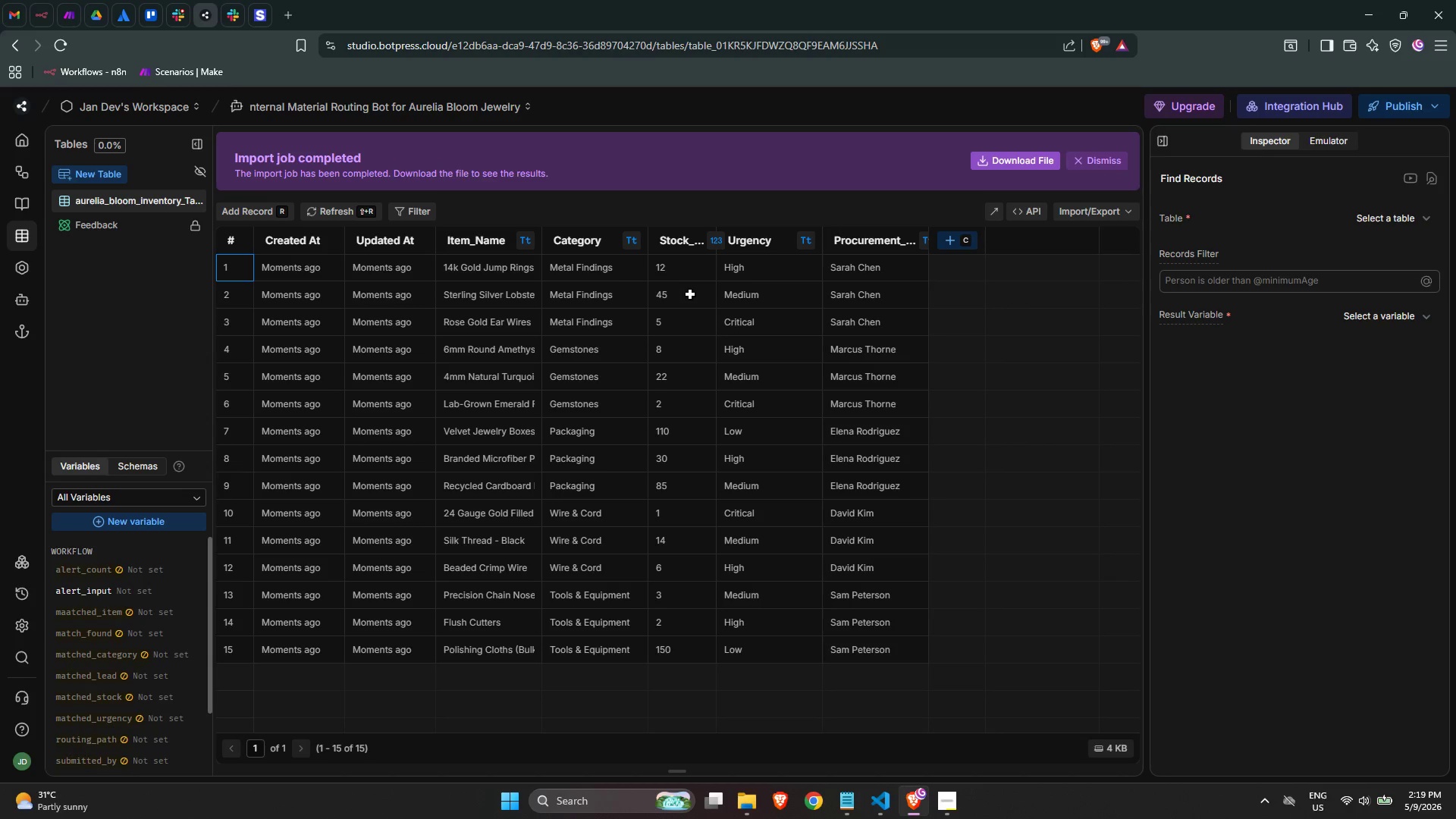 
wait(12.92)
 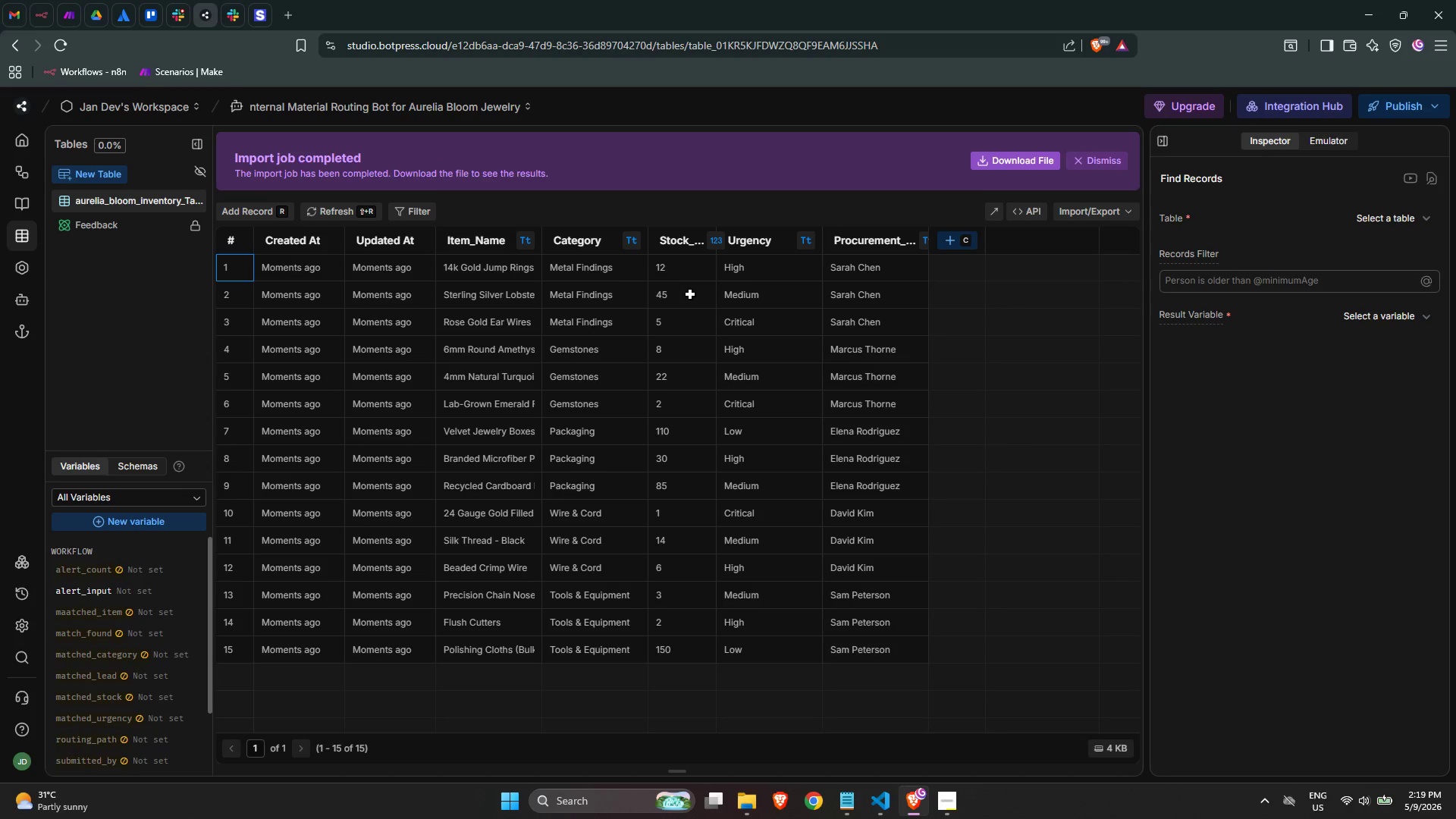 
left_click([1103, 159])
 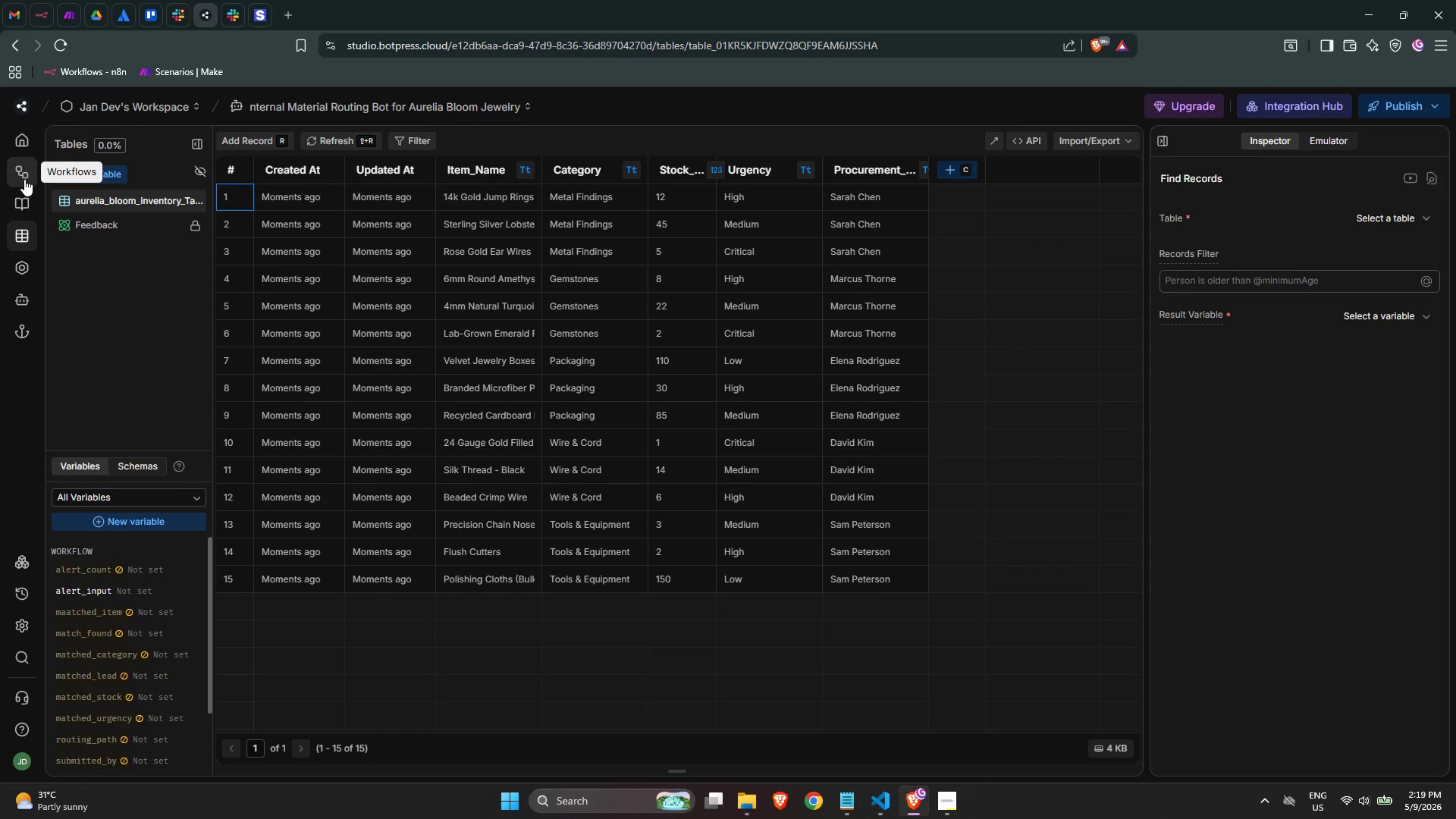 
wait(19.2)
 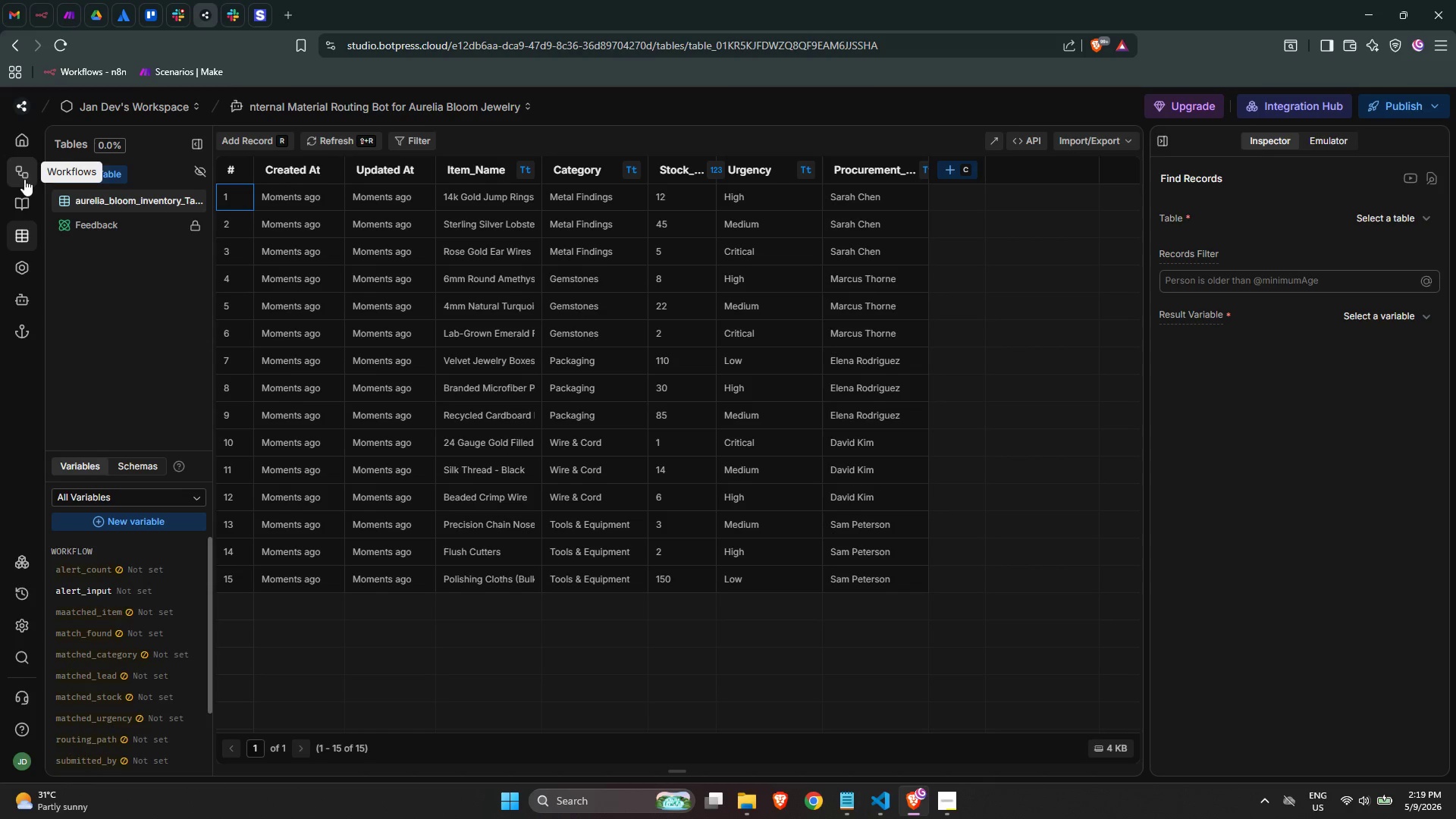 
left_click([24, 179])
 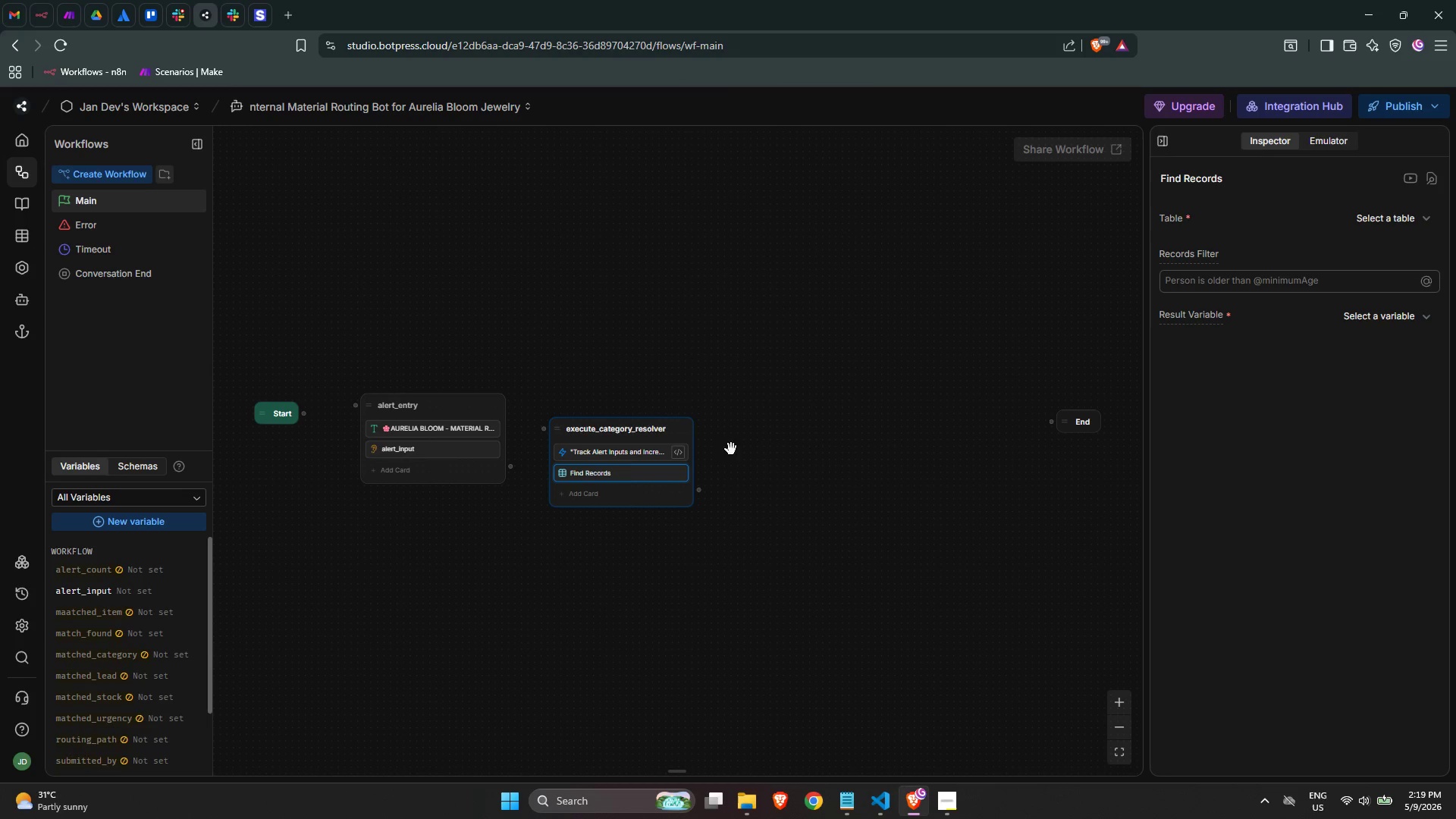 
left_click_drag(start_coordinate=[615, 477], to_coordinate=[612, 452])
 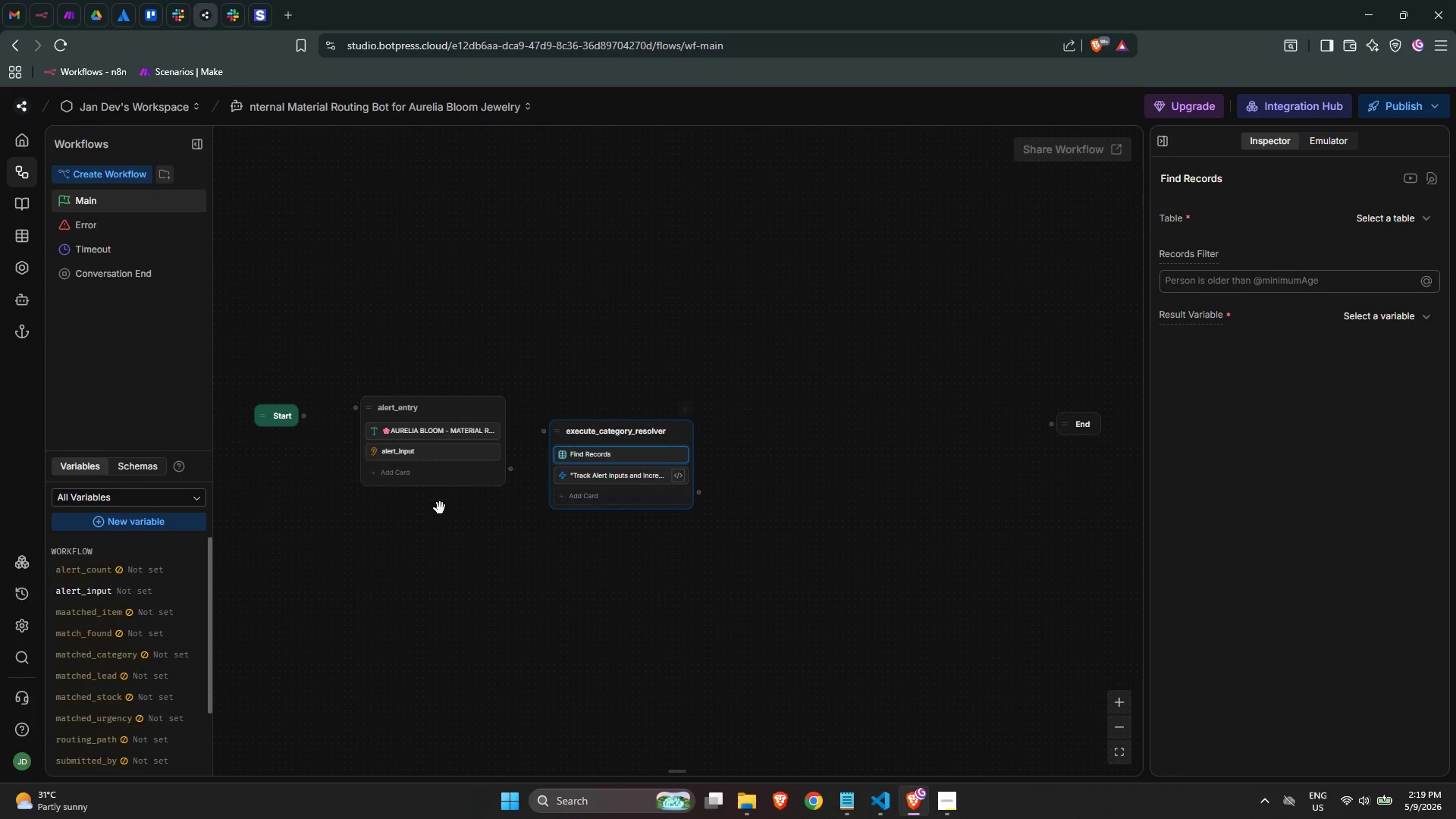 
left_click([653, 478])
 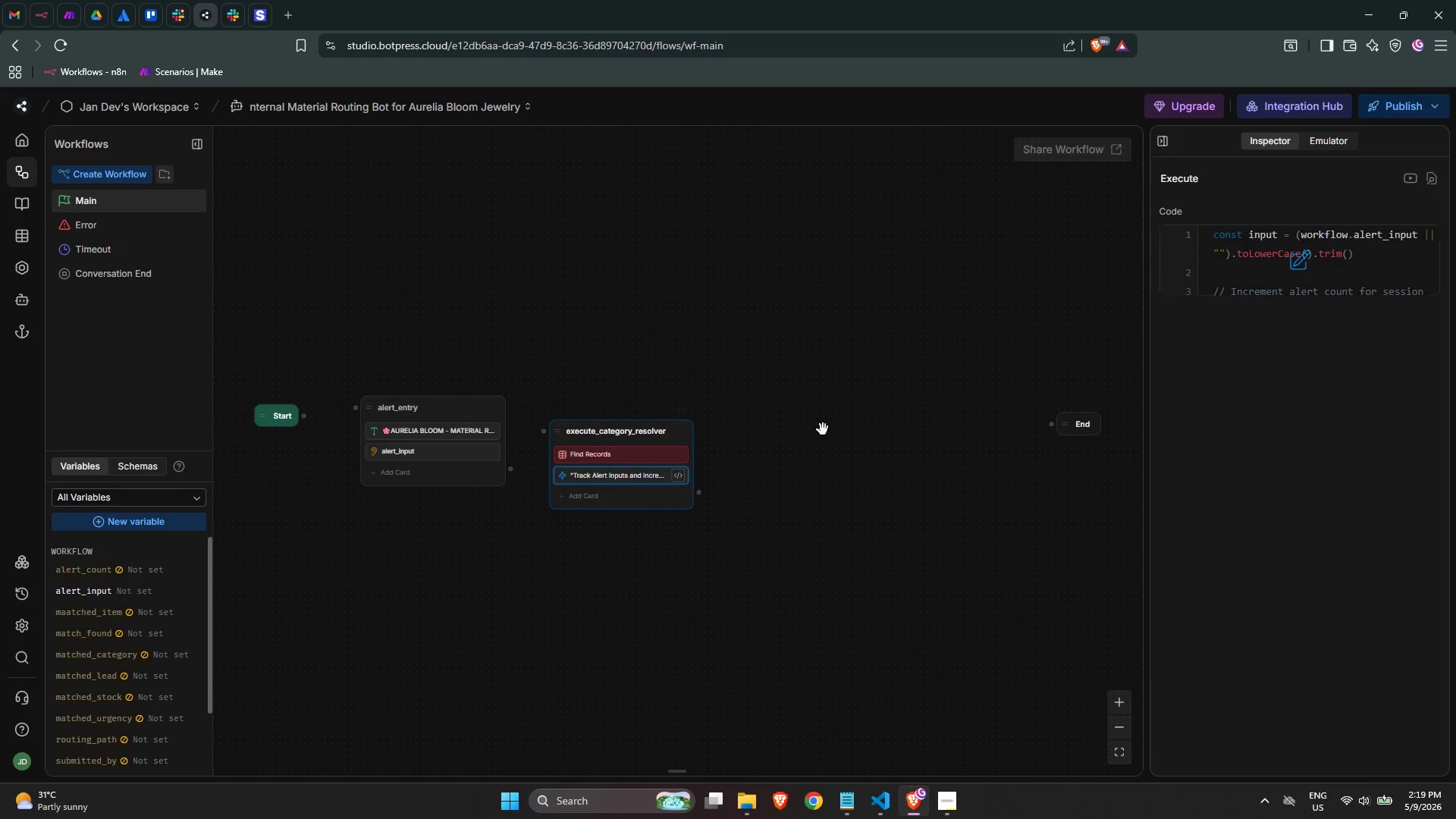 
mouse_move([657, 443])
 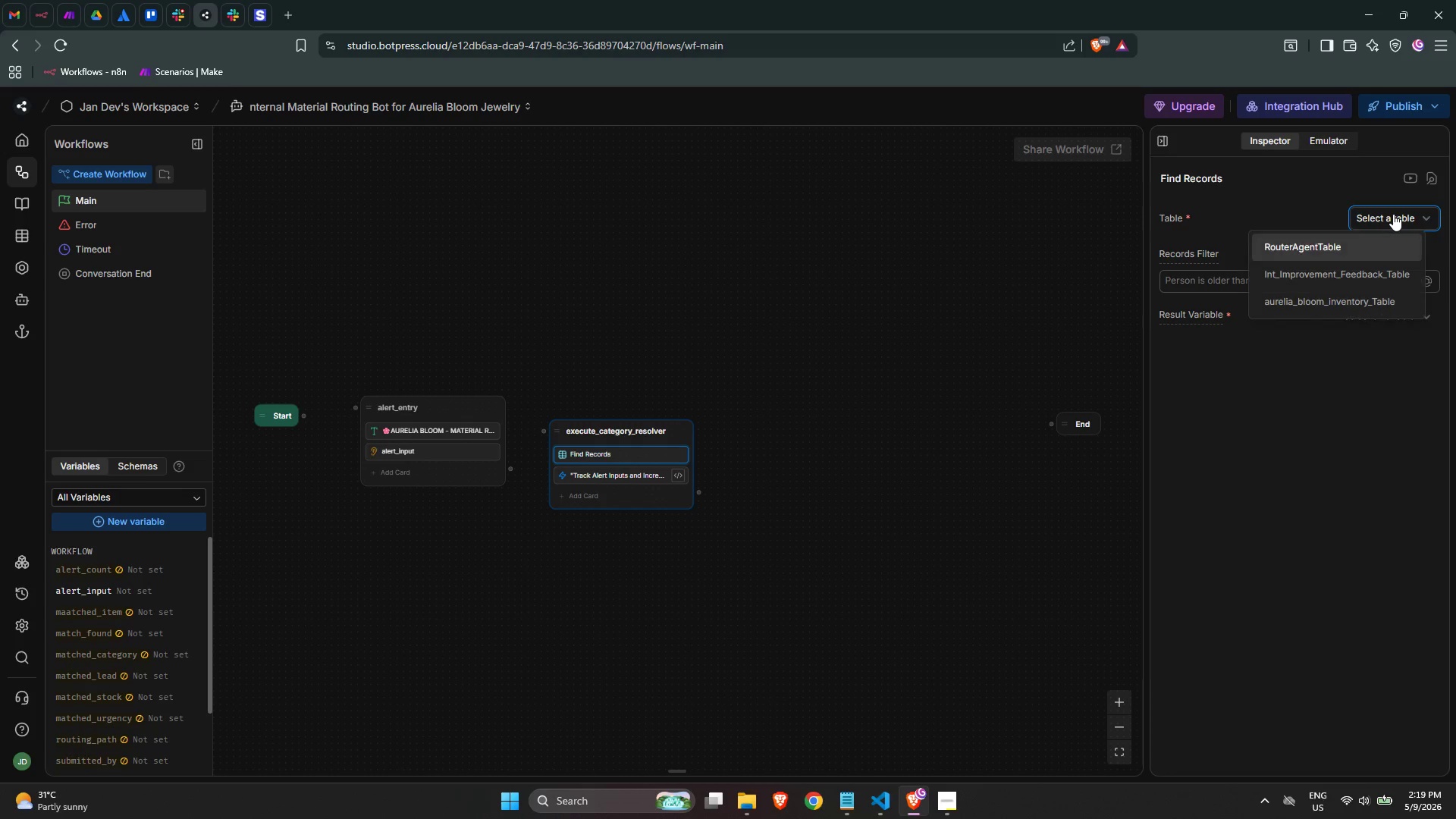 
wait(6.28)
 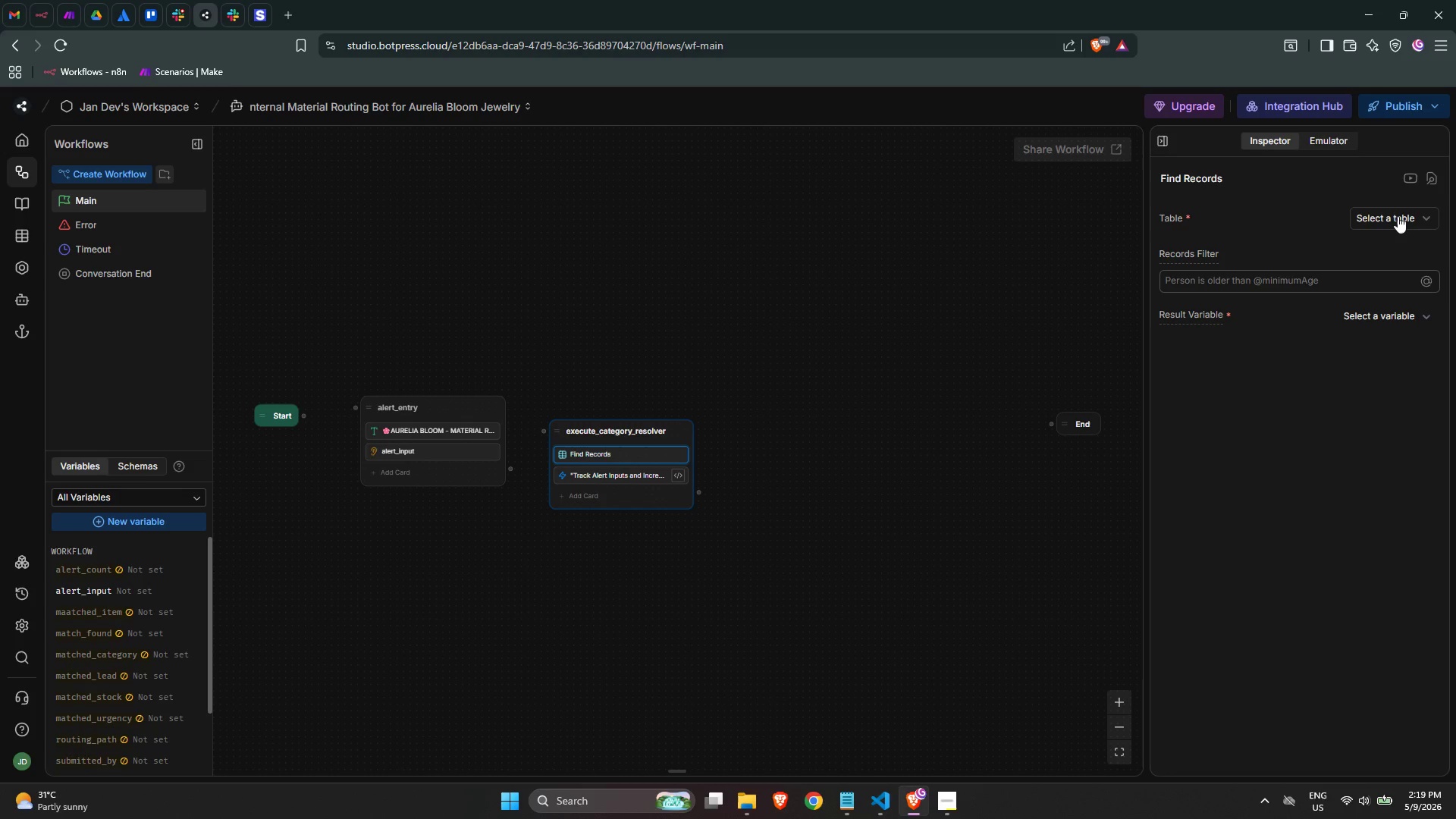 
left_click([1365, 302])
 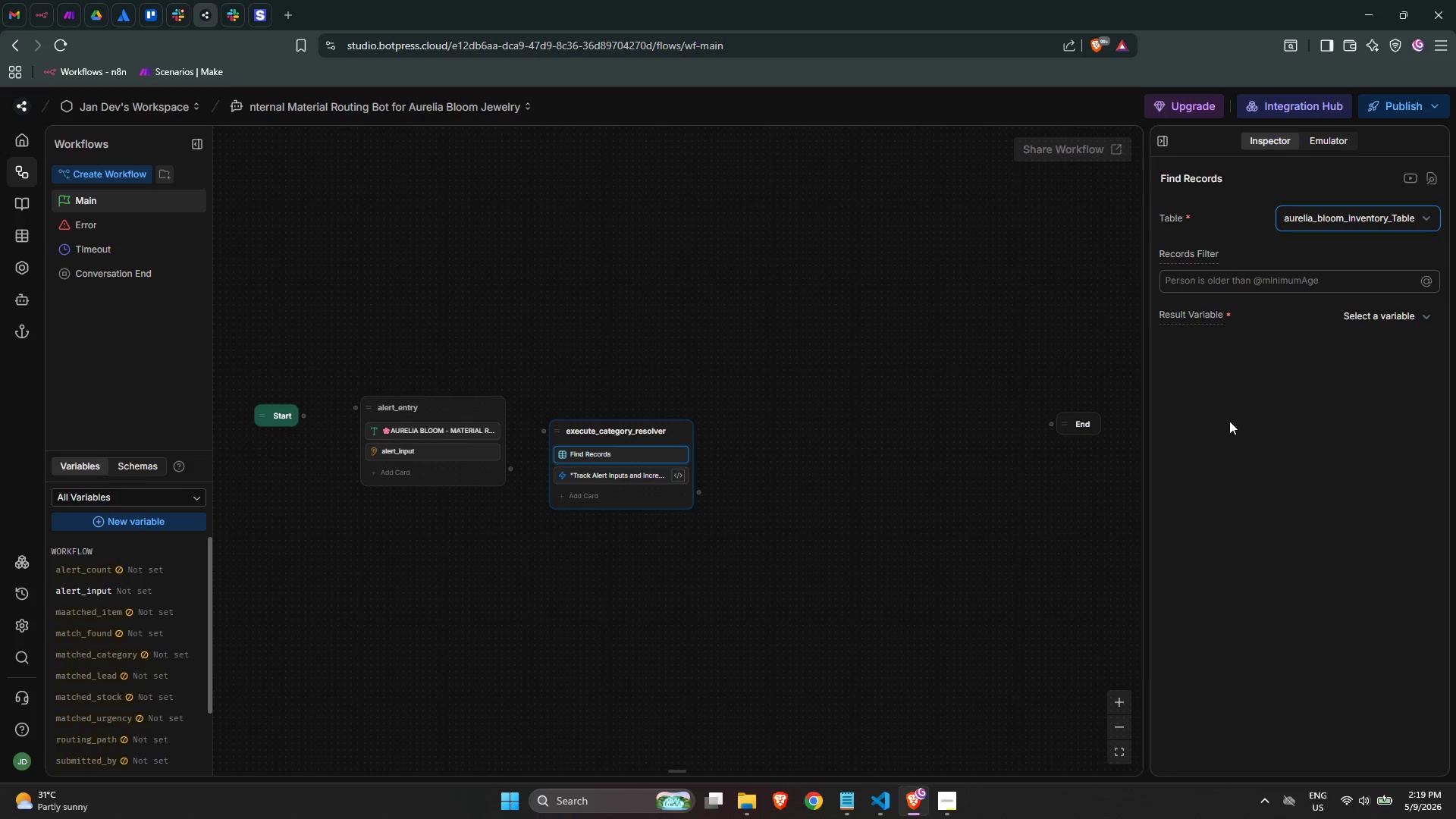 
scroll: coordinate [695, 517], scroll_direction: up, amount: 3.0
 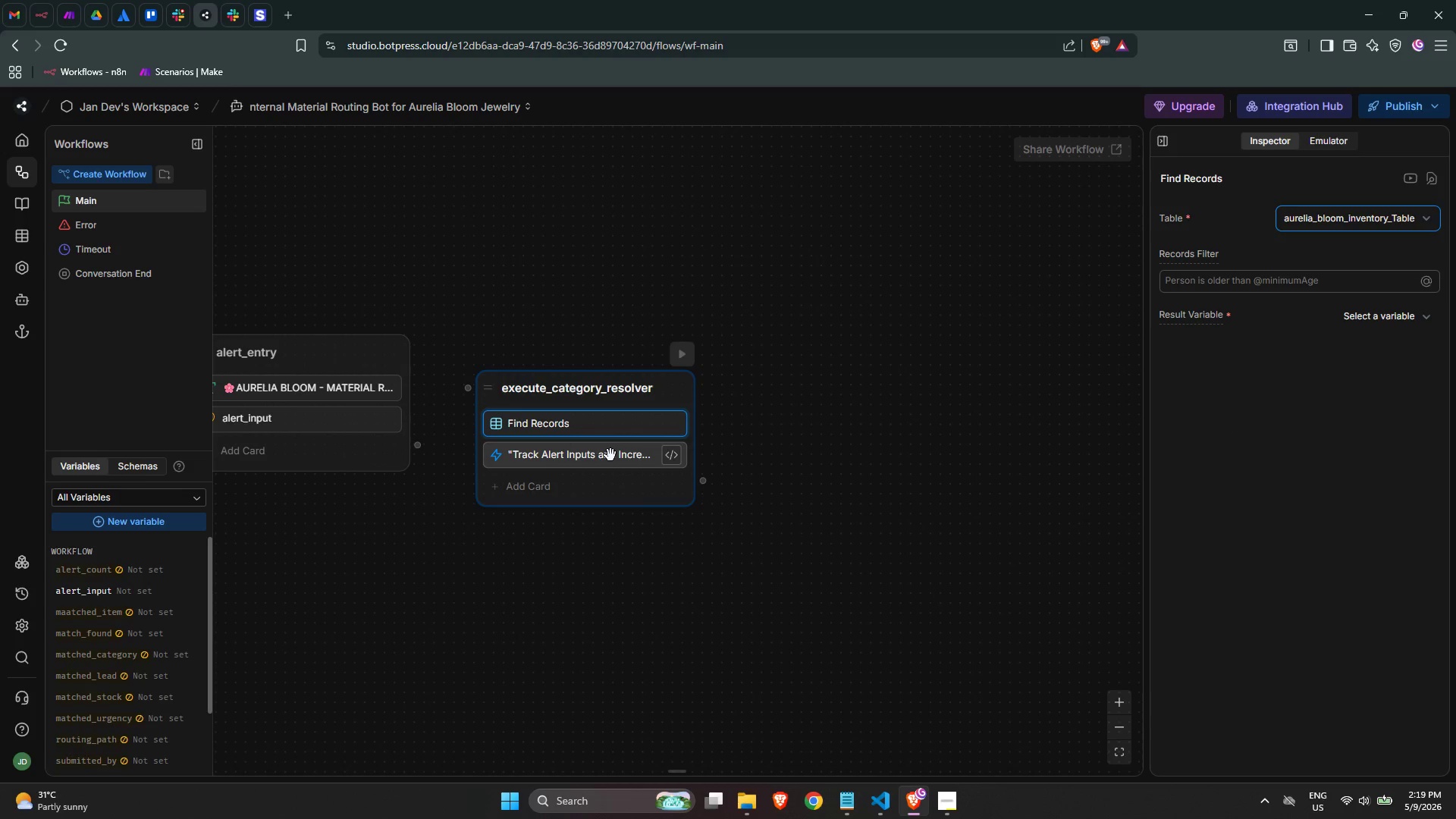 
left_click([612, 455])
 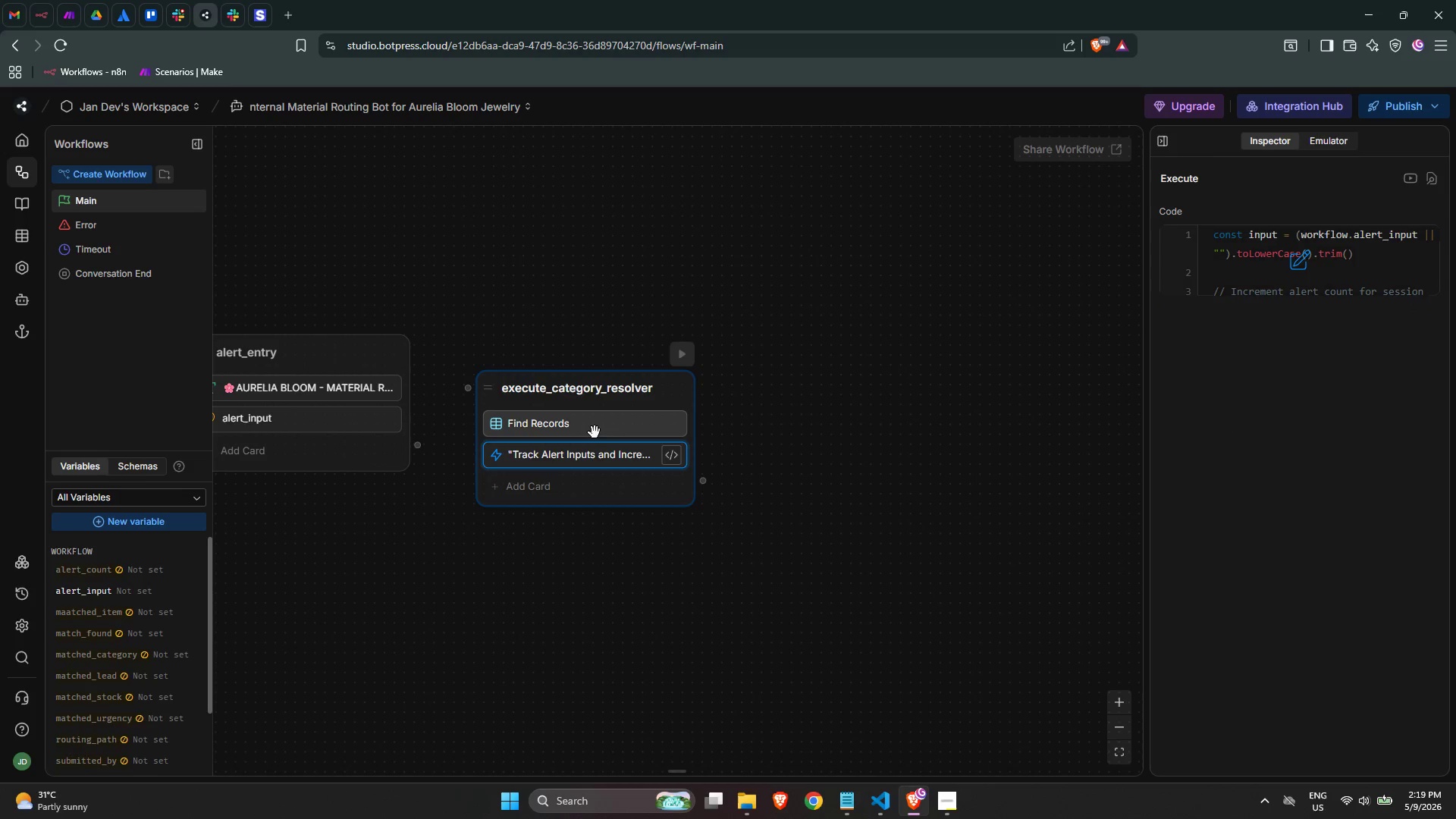 
left_click([594, 428])
 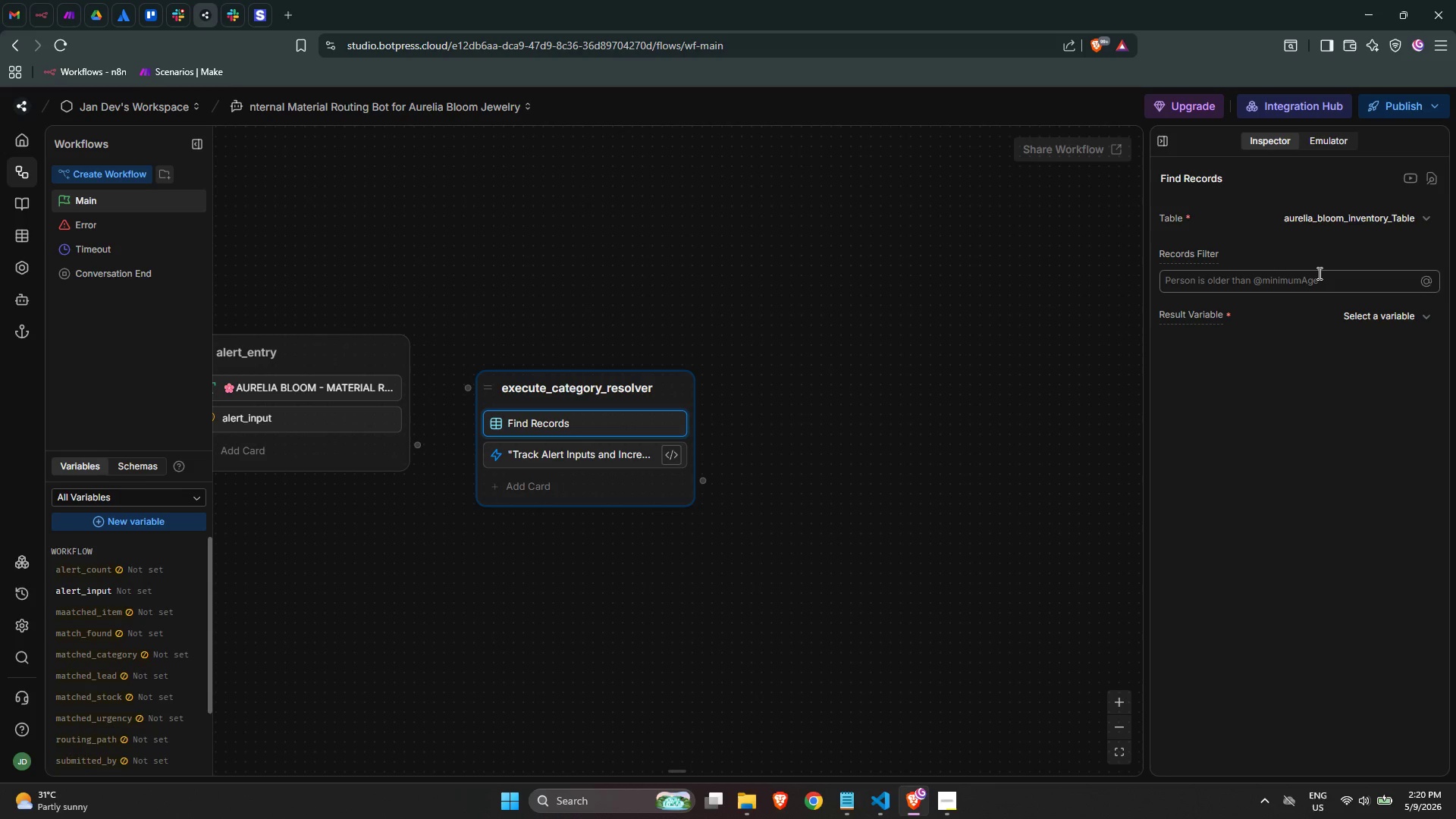 
wait(40.94)
 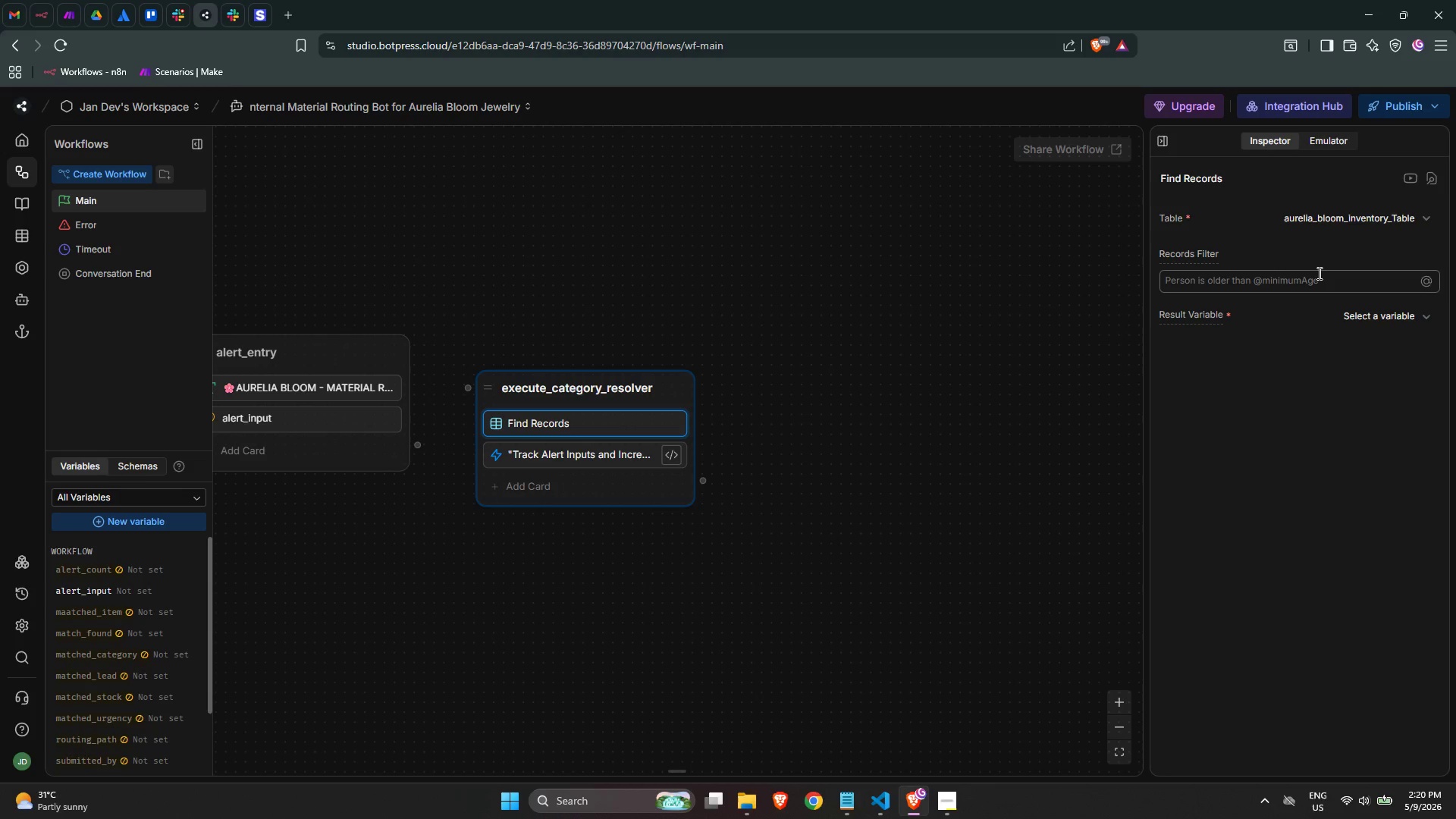 
left_click_drag(start_coordinate=[420, 449], to_coordinate=[469, 393])
 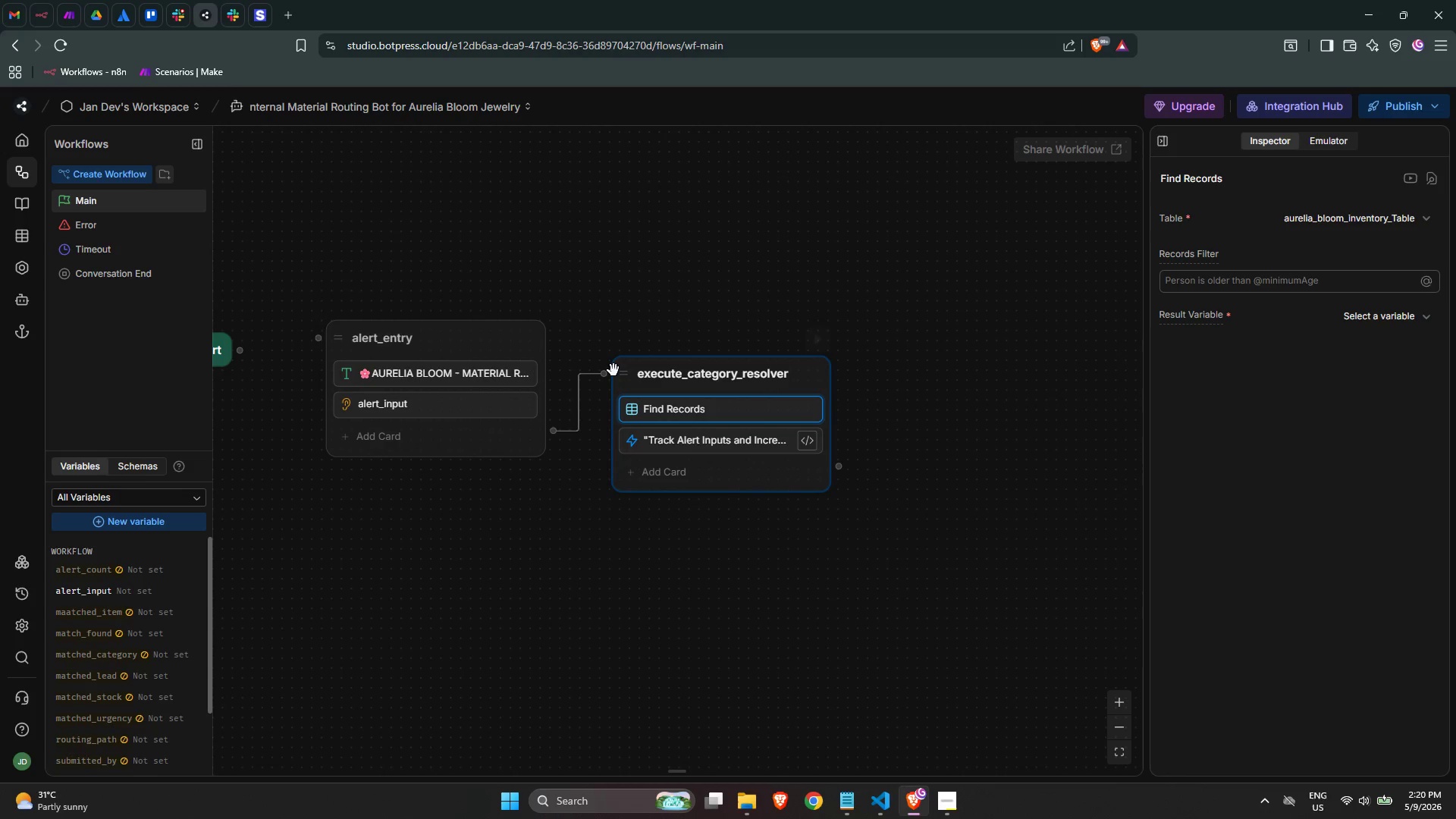 
left_click_drag(start_coordinate=[628, 376], to_coordinate=[594, 337])
 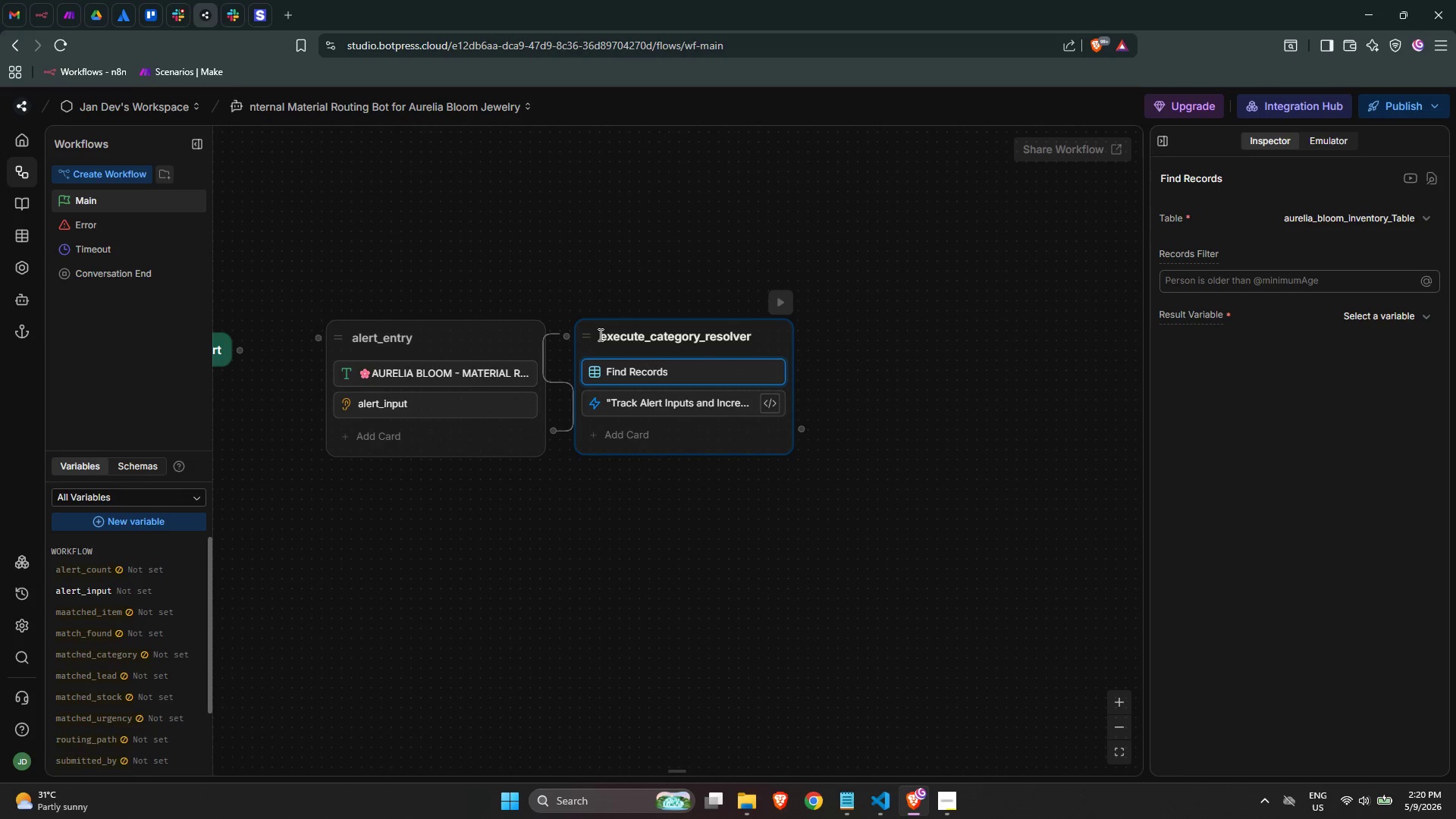 
left_click_drag(start_coordinate=[587, 334], to_coordinate=[599, 336])
 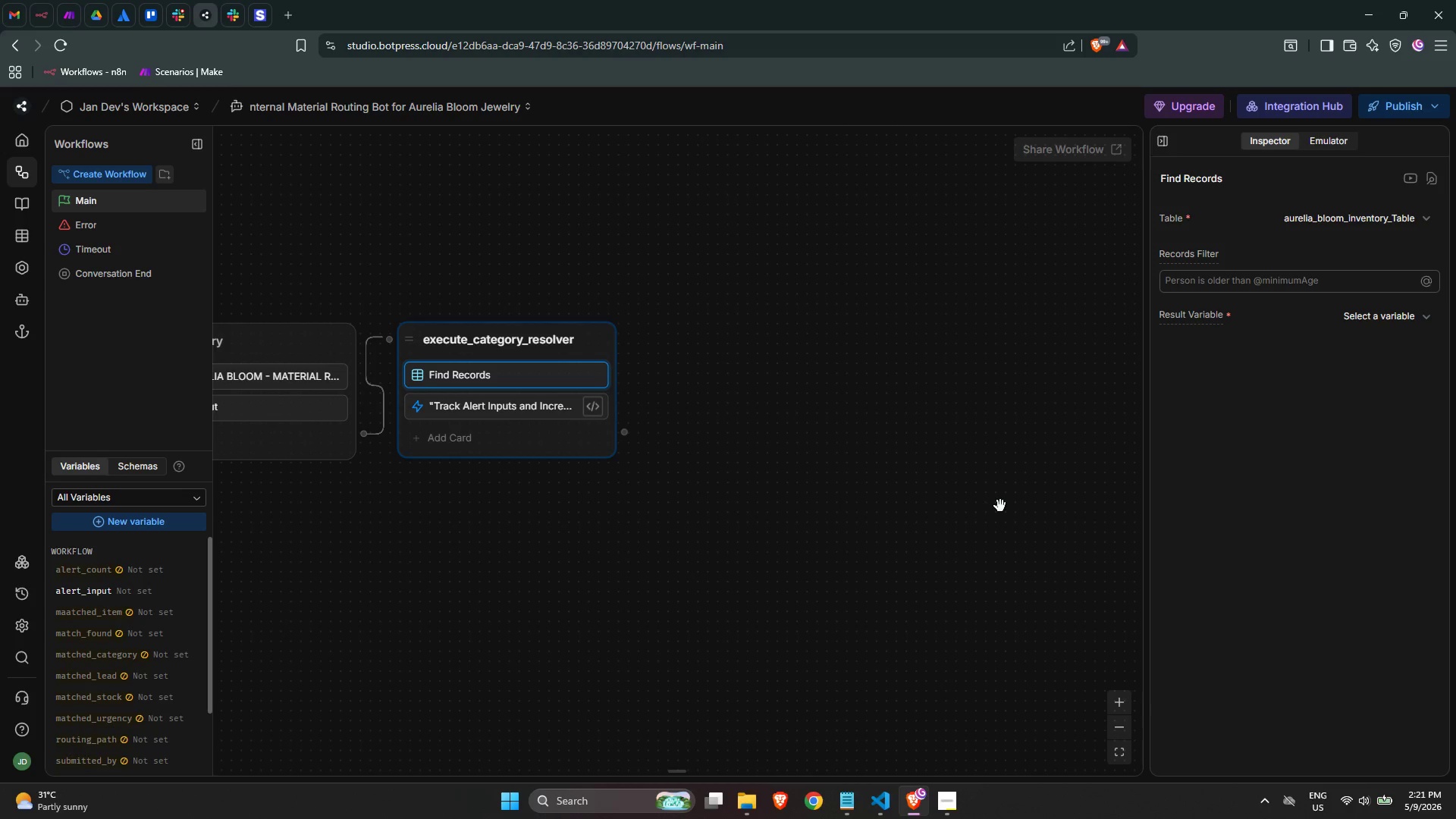 
wait(49.27)
 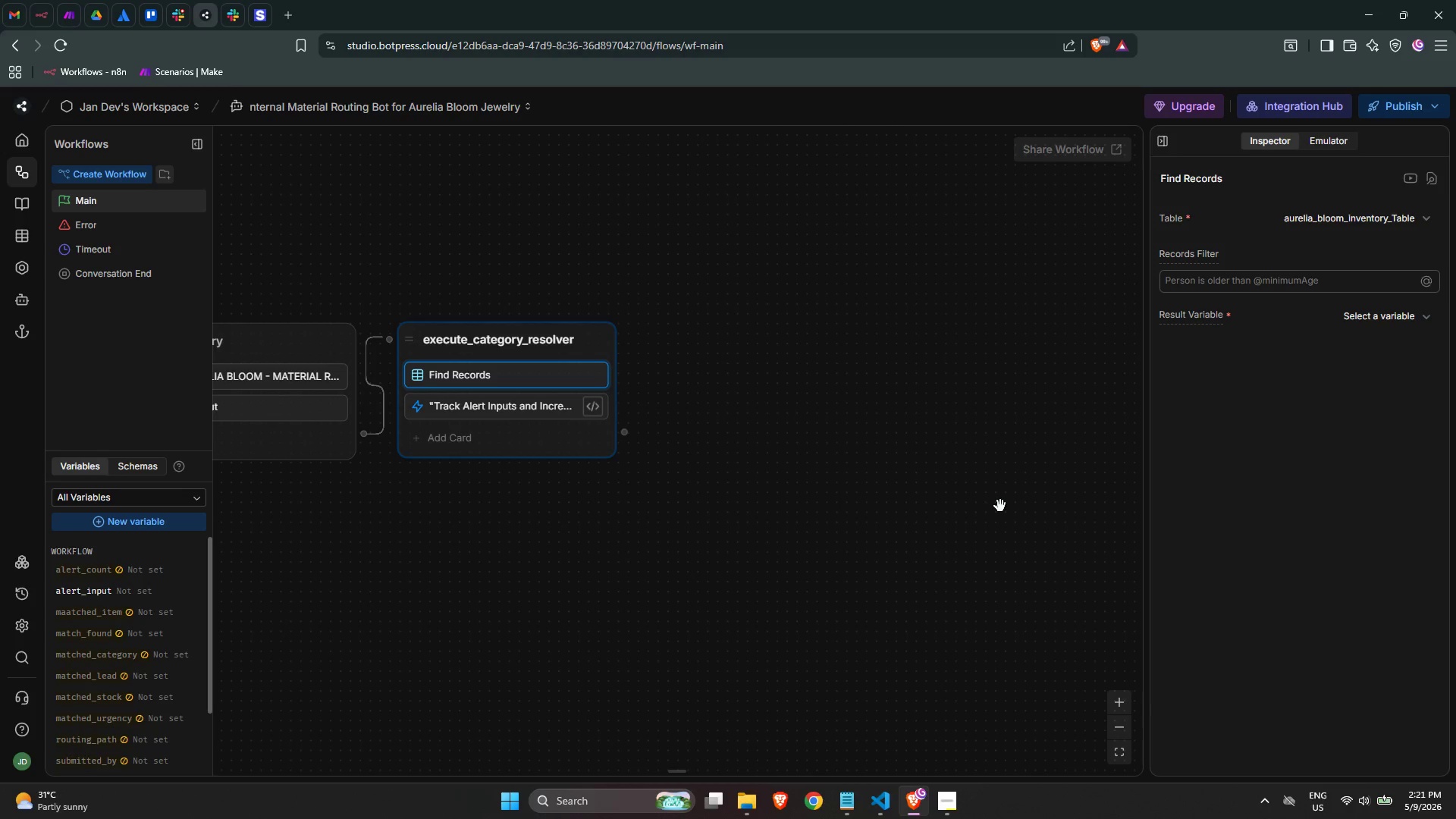 
left_click([1382, 315])
 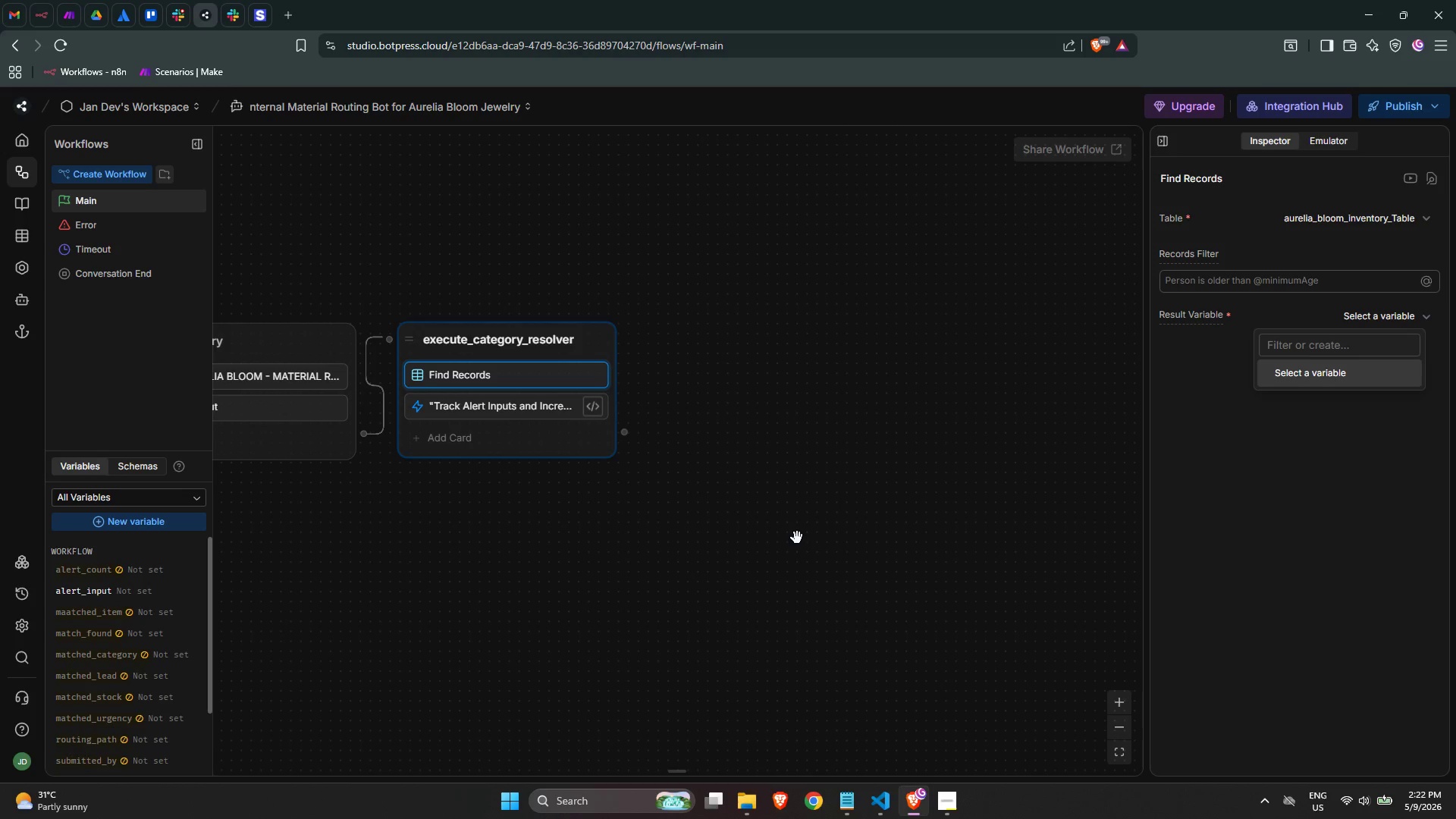 
wait(41.55)
 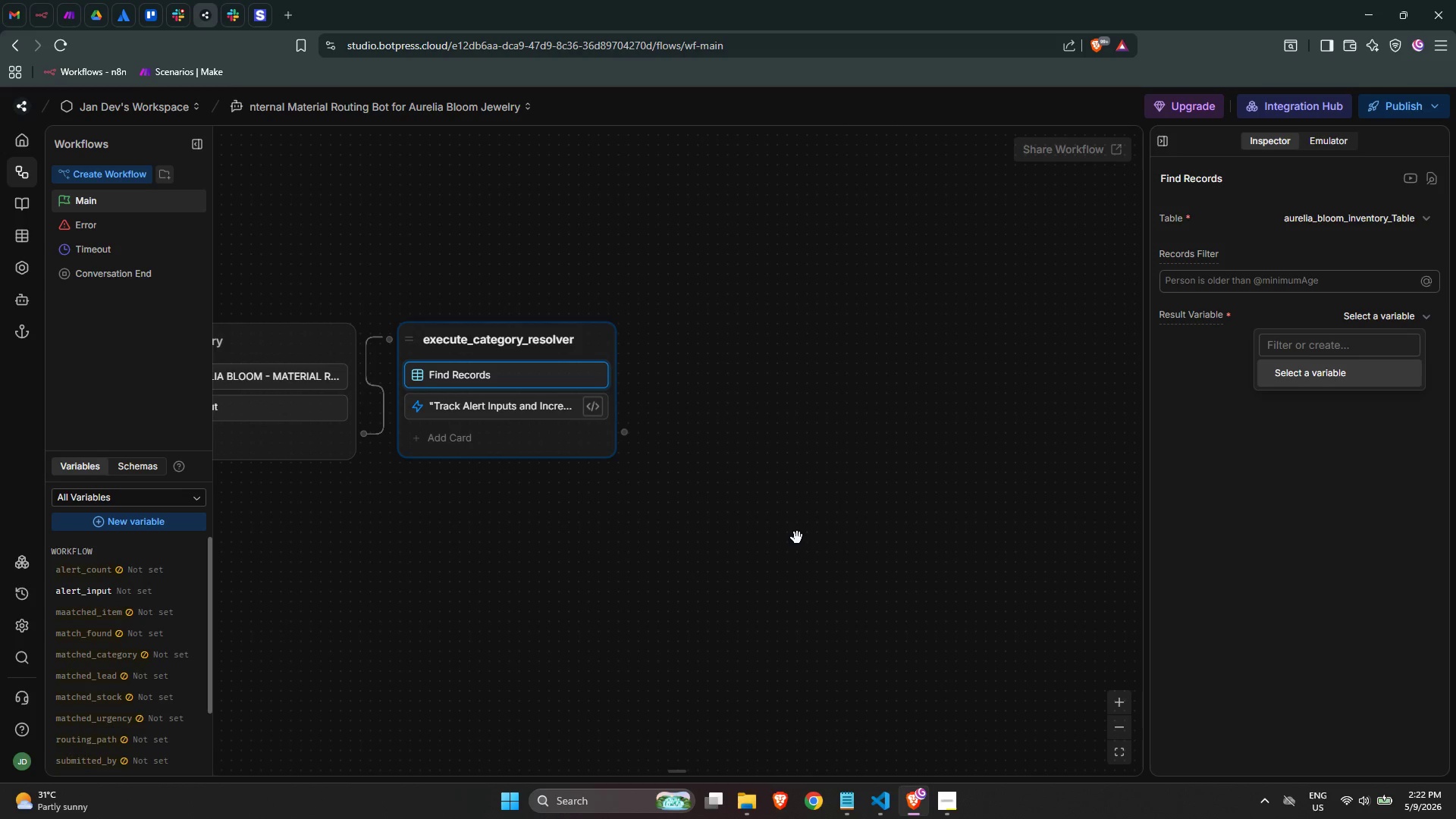 
left_click([788, 543])
 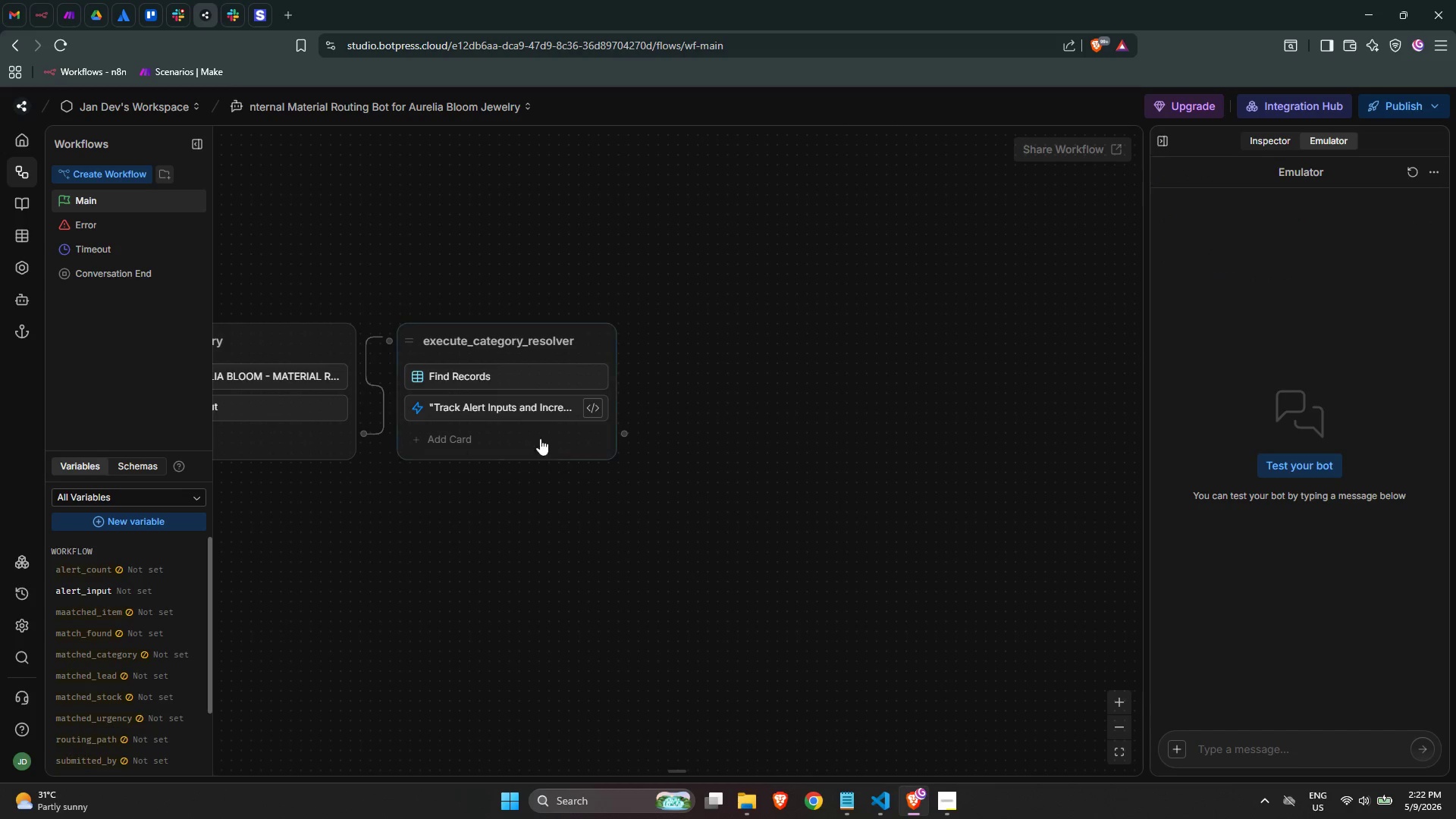 
left_click([514, 413])
 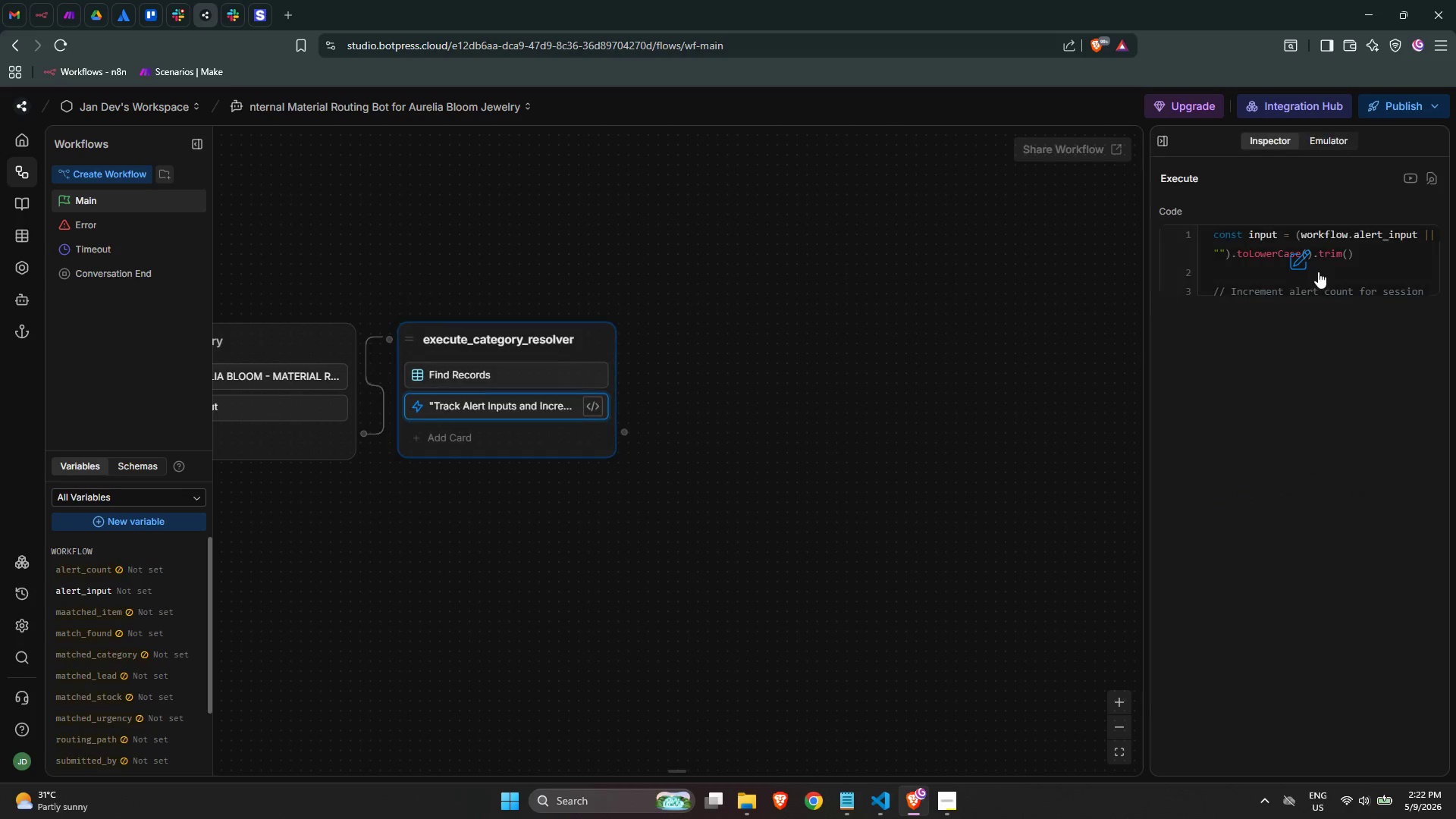 
left_click([1315, 271])
 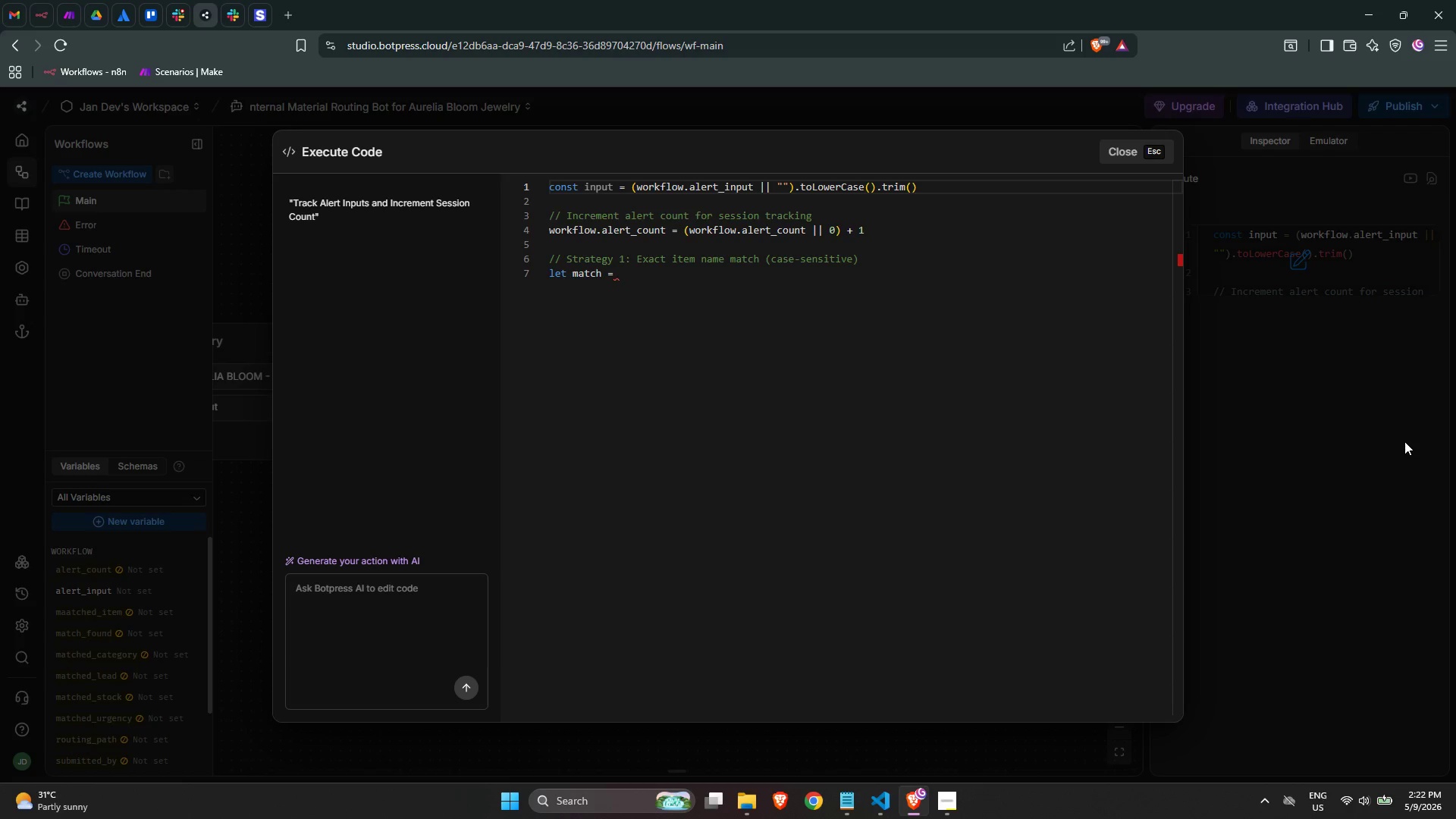 
wait(5.91)
 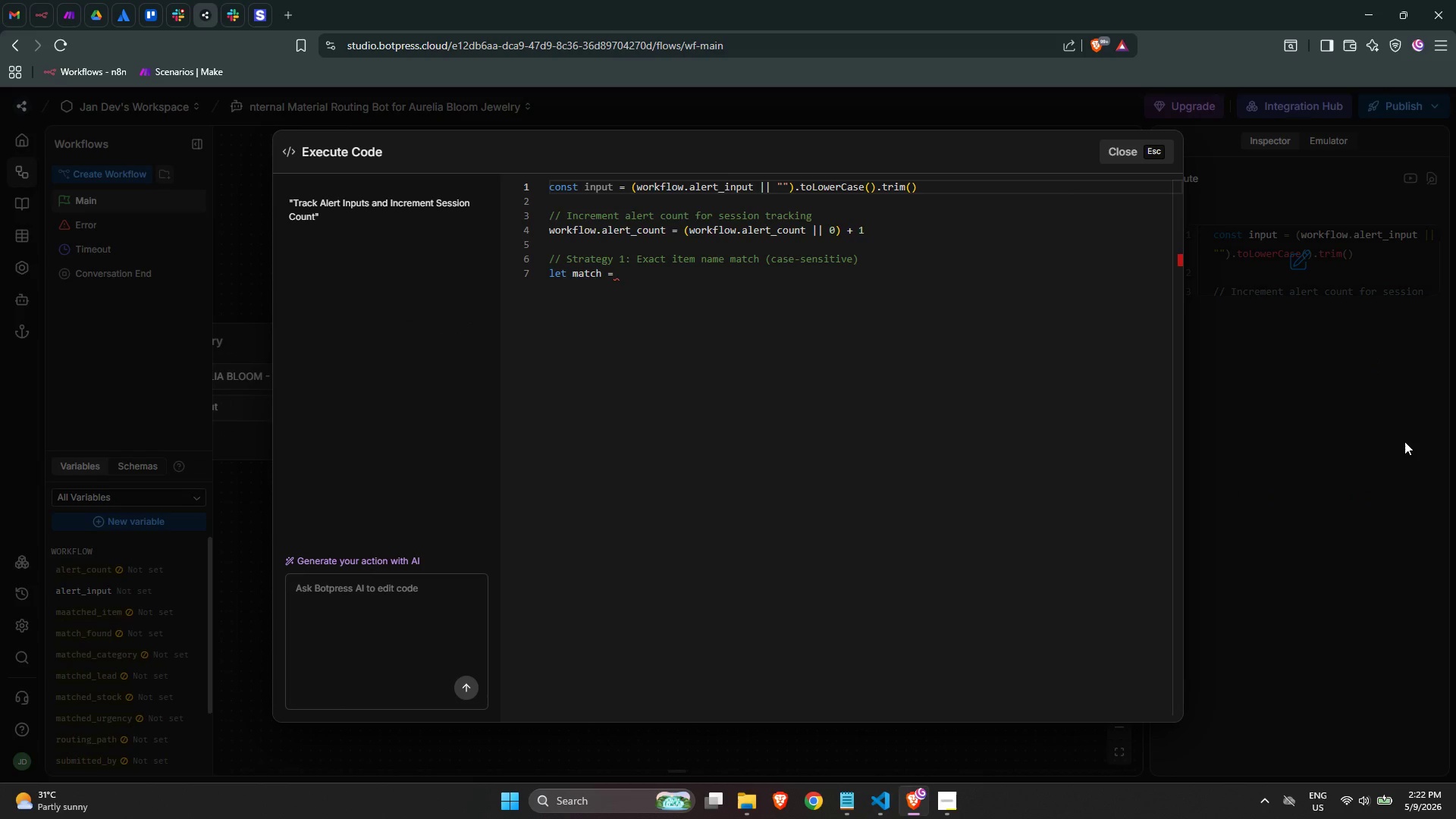 
left_click([955, 817])